 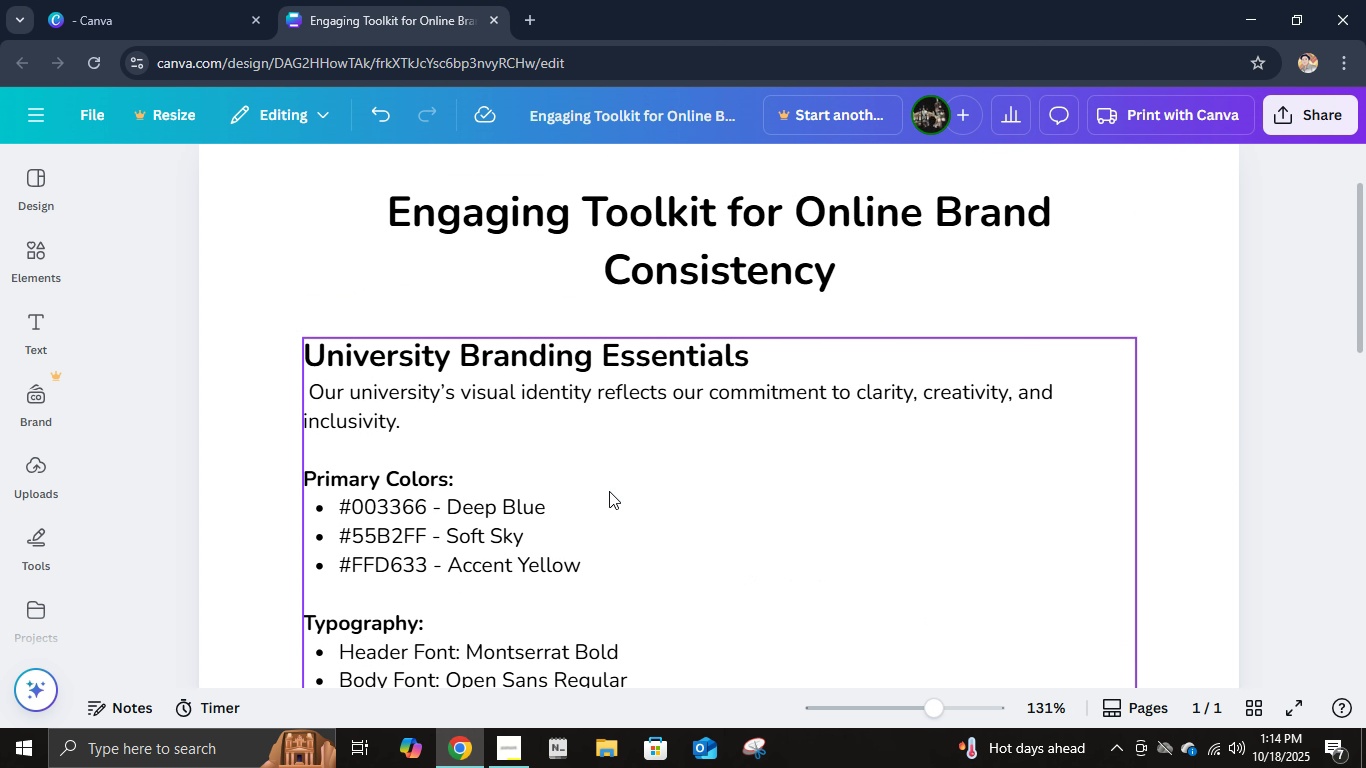 
scroll: coordinate [623, 506], scroll_direction: down, amount: 9.0
 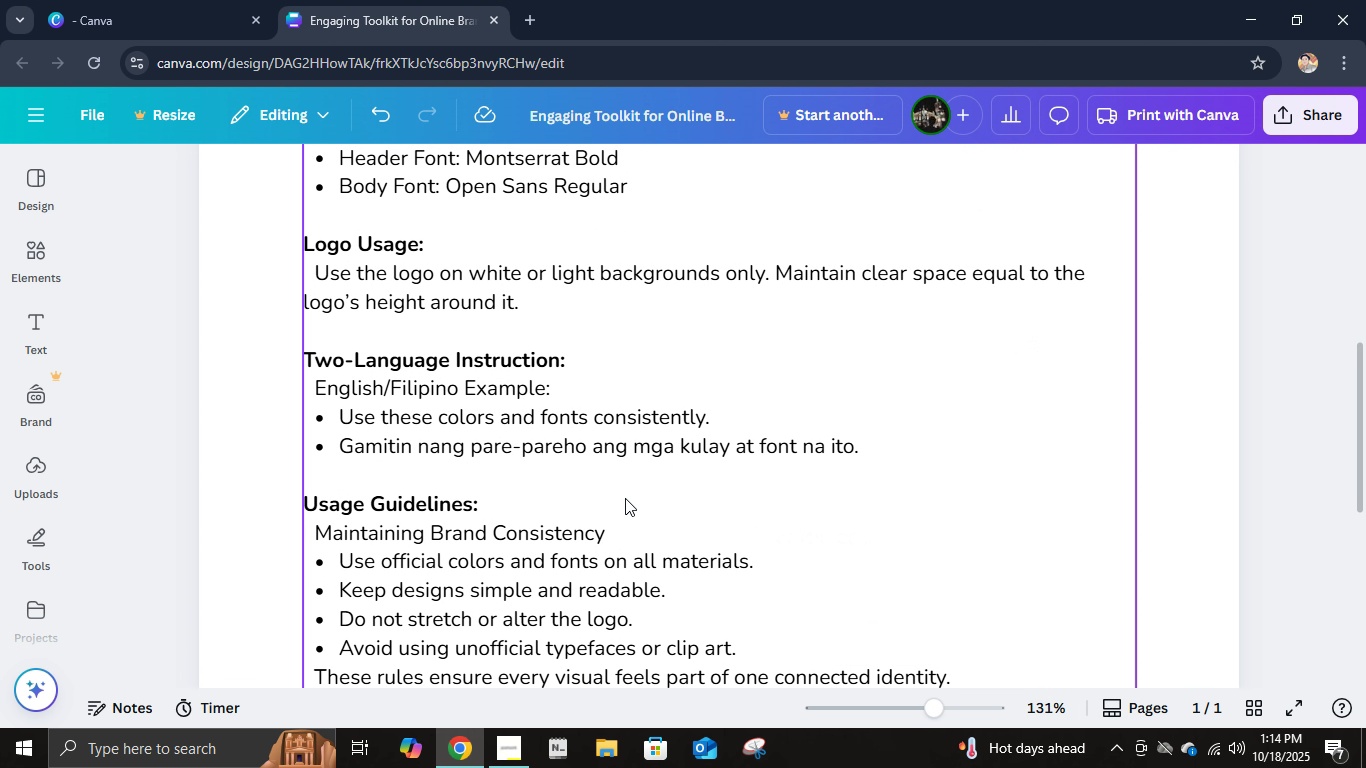 
scroll: coordinate [625, 498], scroll_direction: up, amount: 5.0
 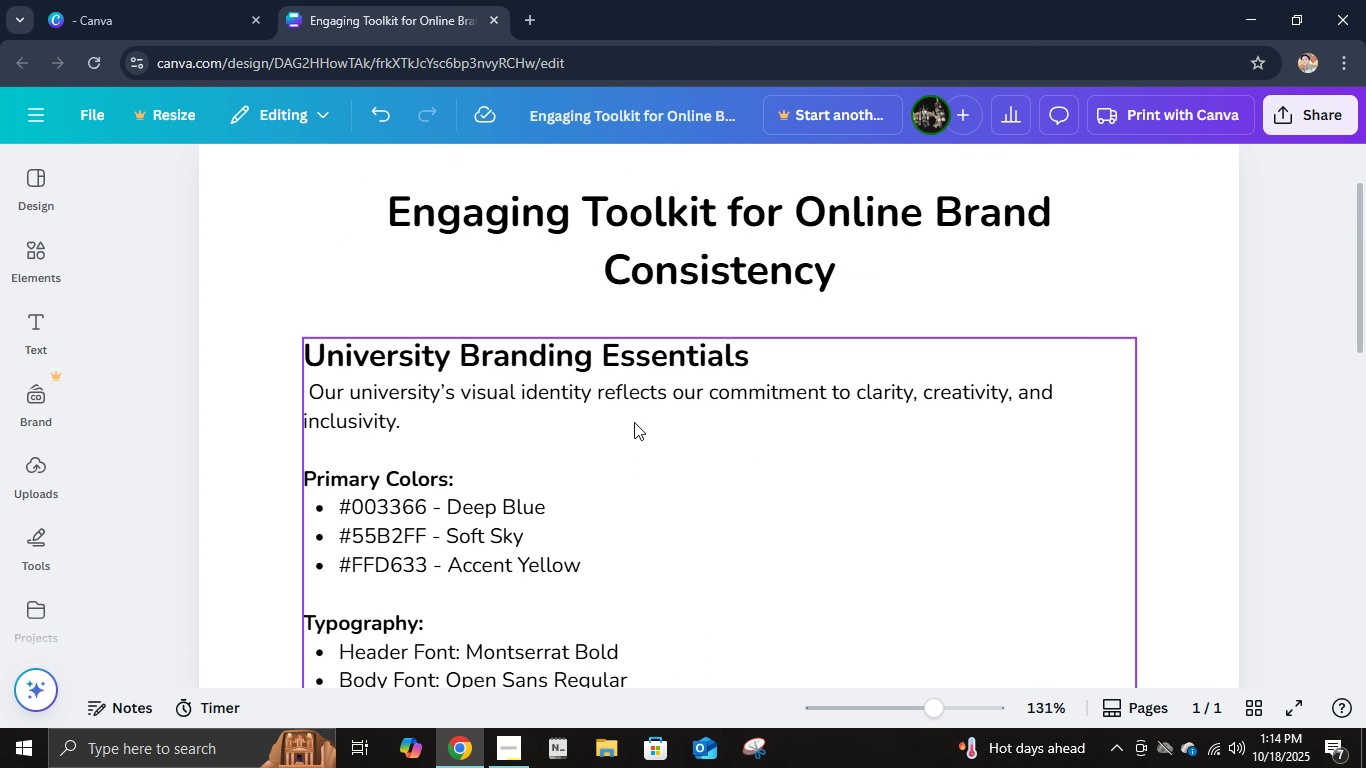 
scroll: coordinate [634, 422], scroll_direction: down, amount: 7.0
 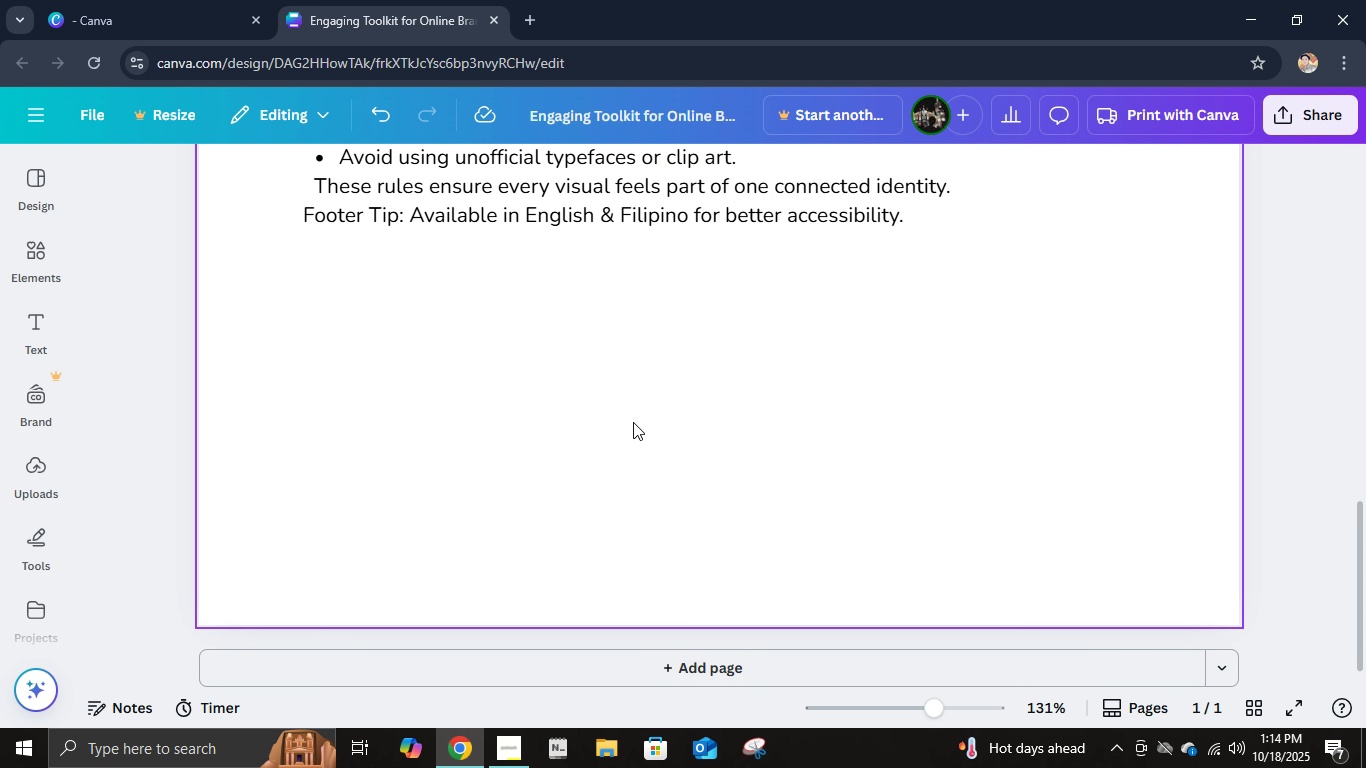 
scroll: coordinate [633, 422], scroll_direction: up, amount: 6.0
 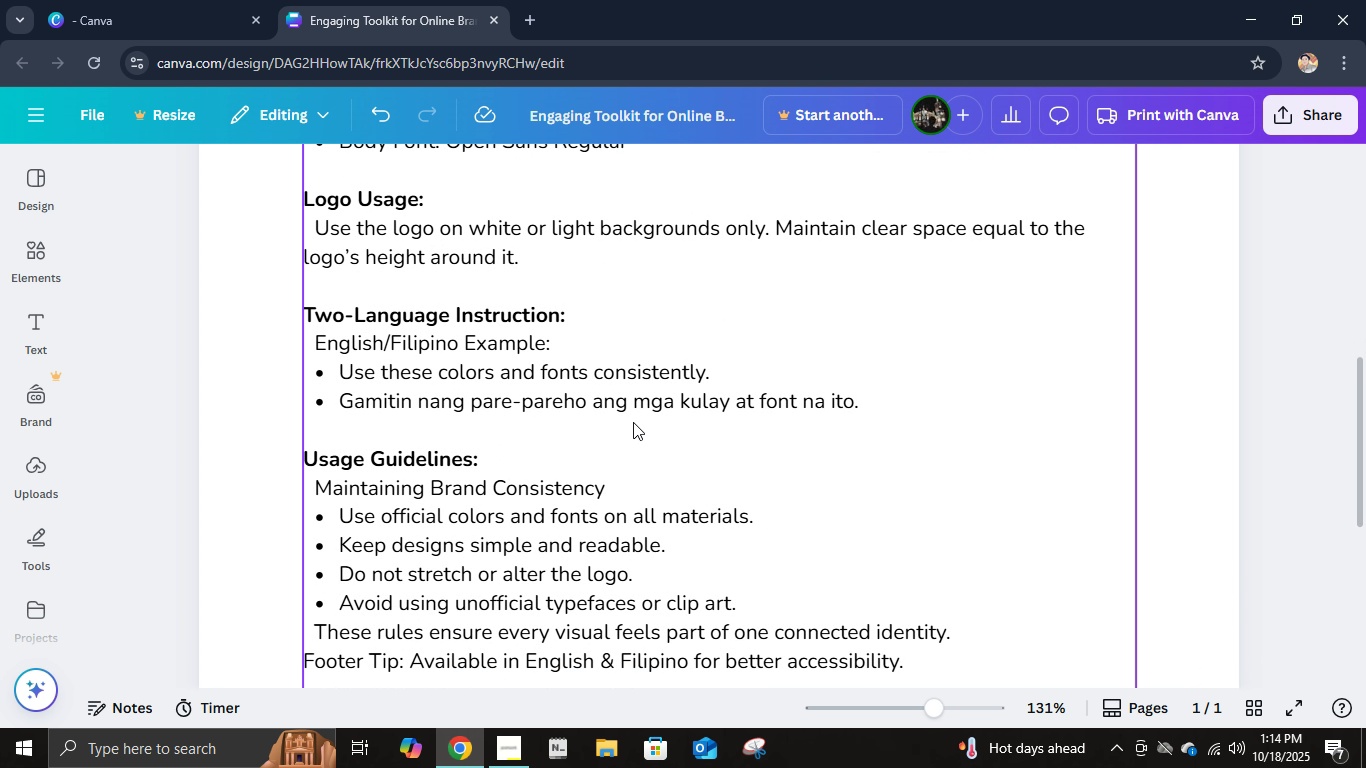 
scroll: coordinate [633, 422], scroll_direction: down, amount: 7.0
 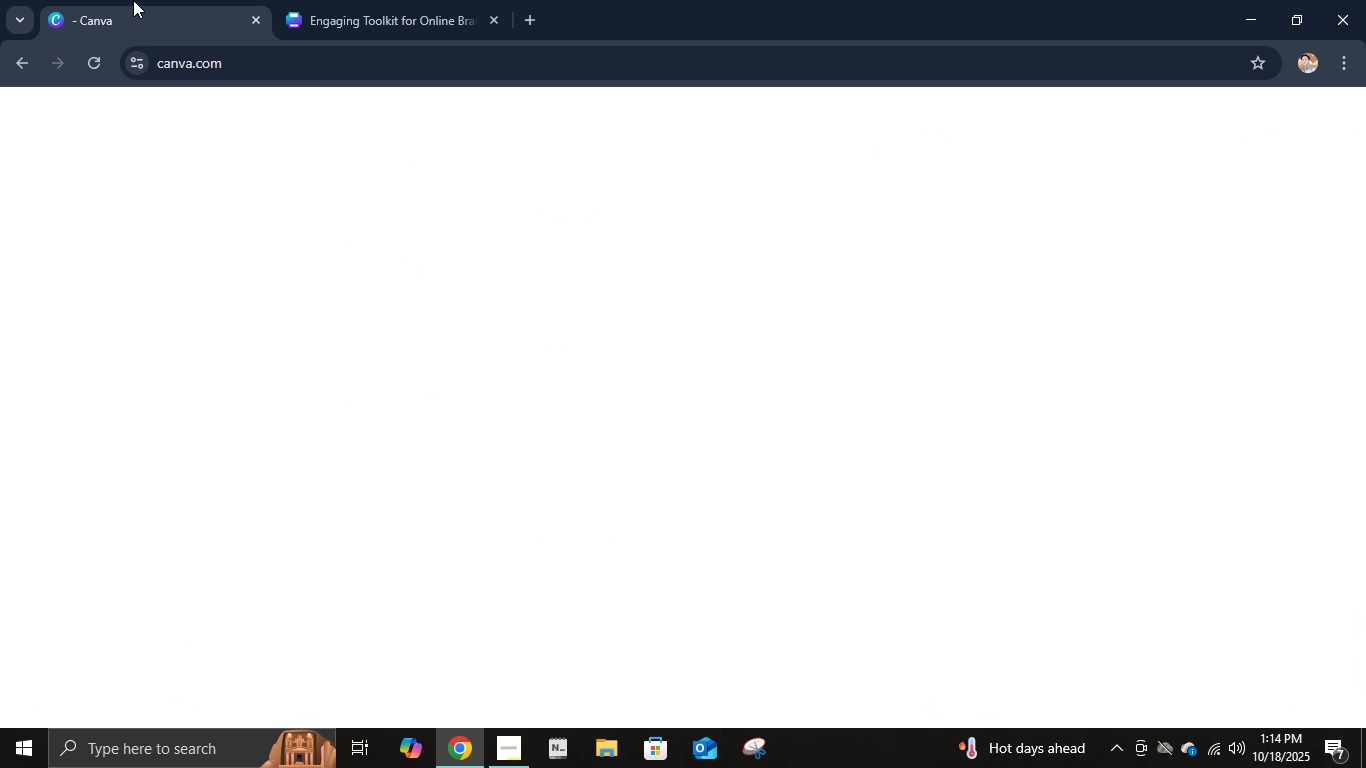 
left_click([133, 0])
 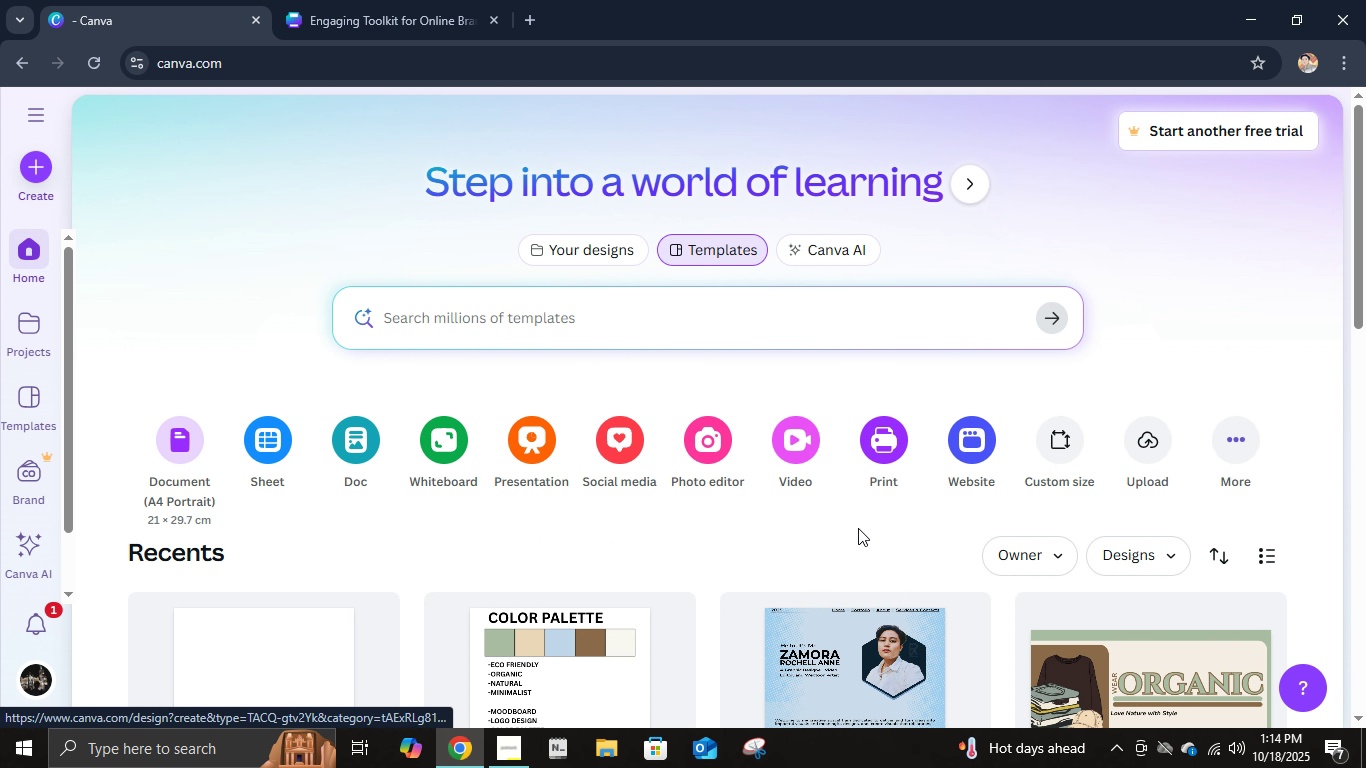 
left_click([1065, 439])
 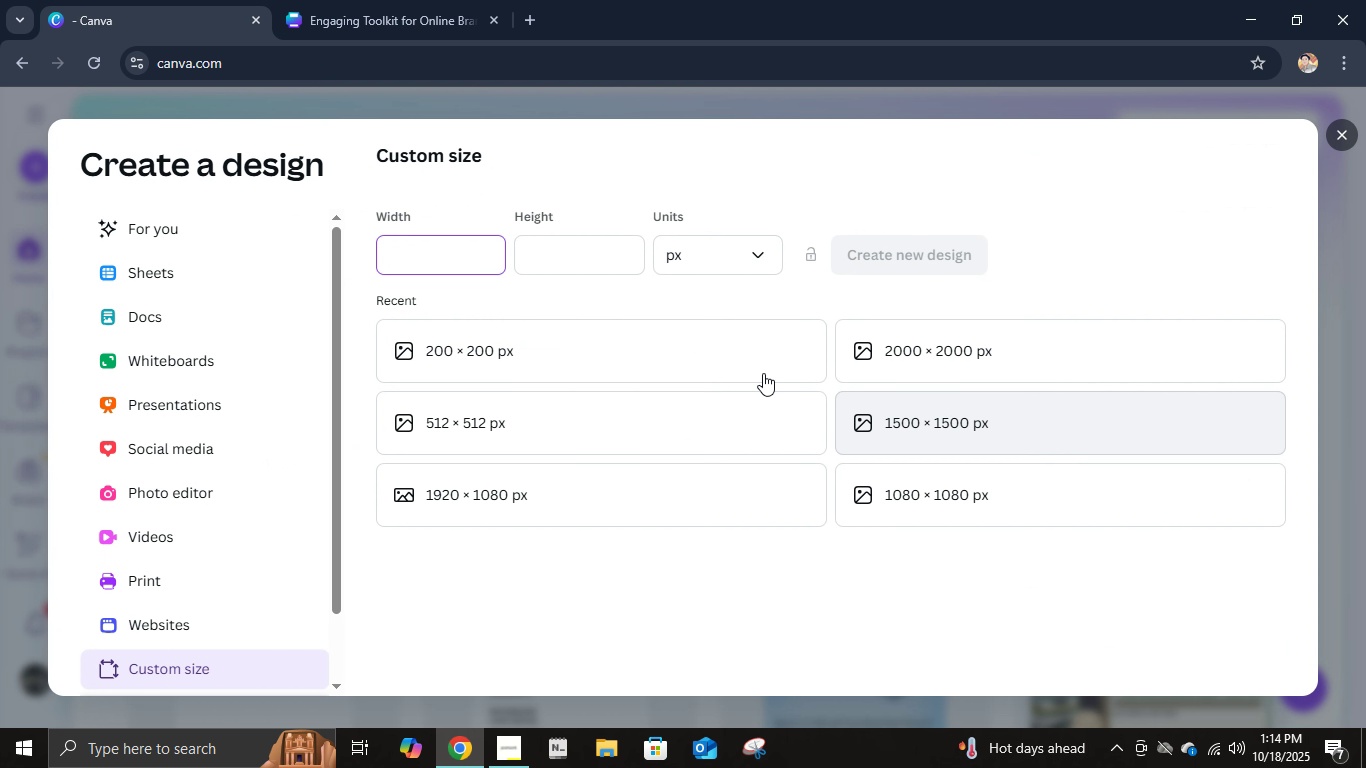 
mouse_move([606, 373])
 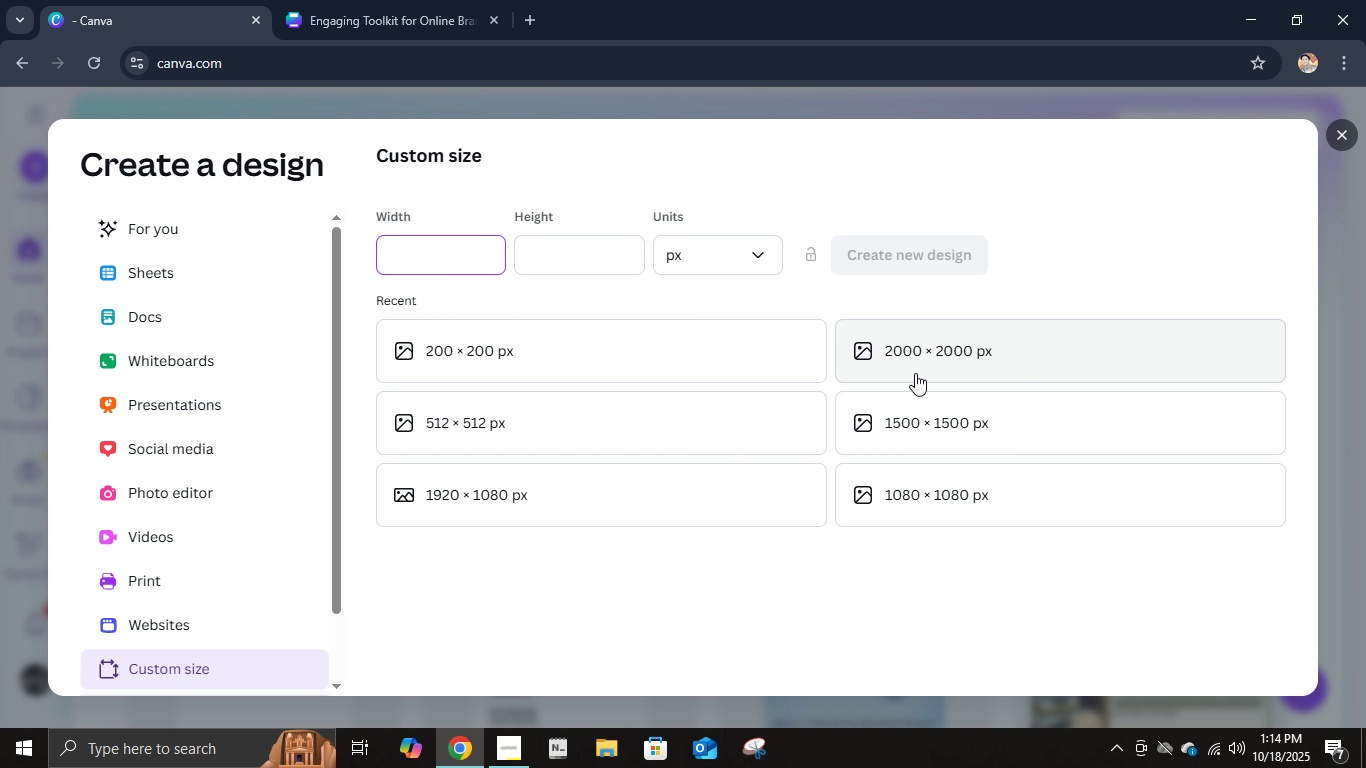 
left_click([915, 373])
 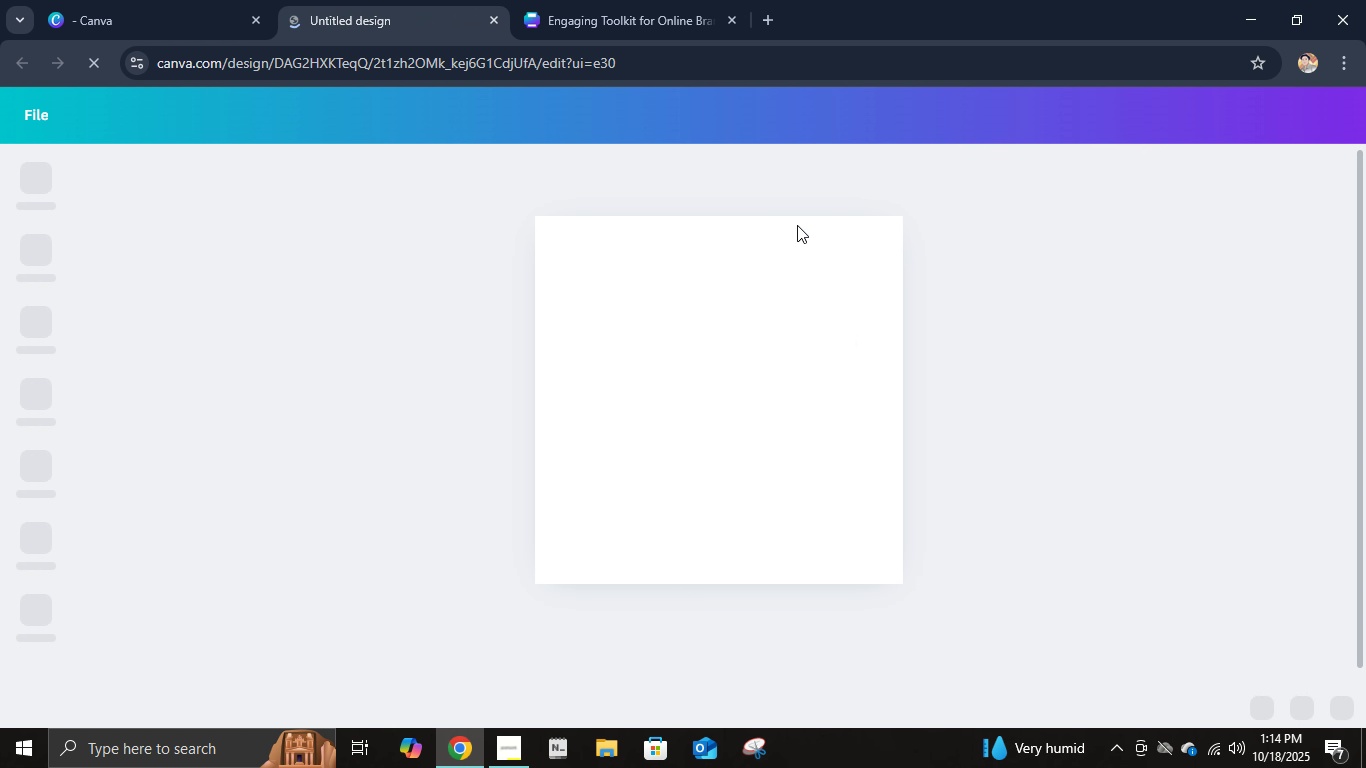 
wait(8.7)
 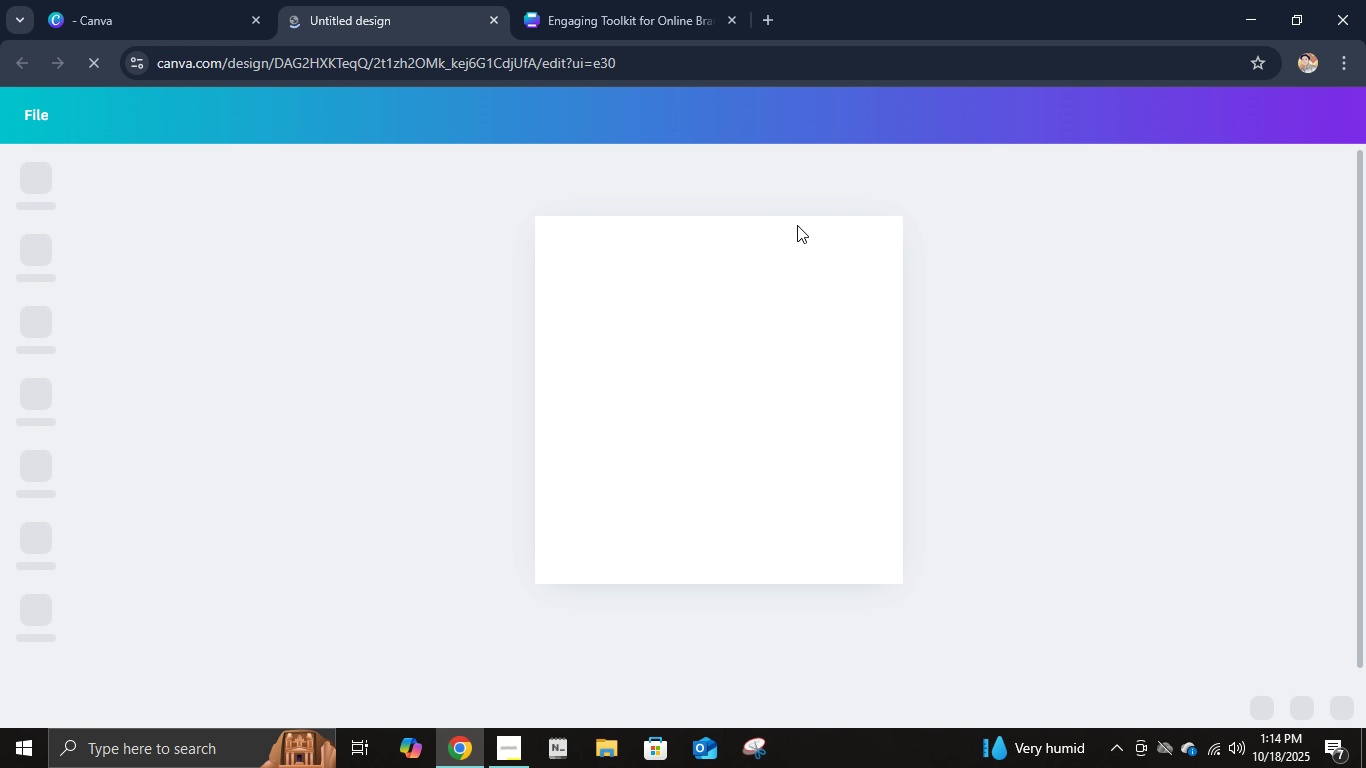 
left_click([642, 0])
 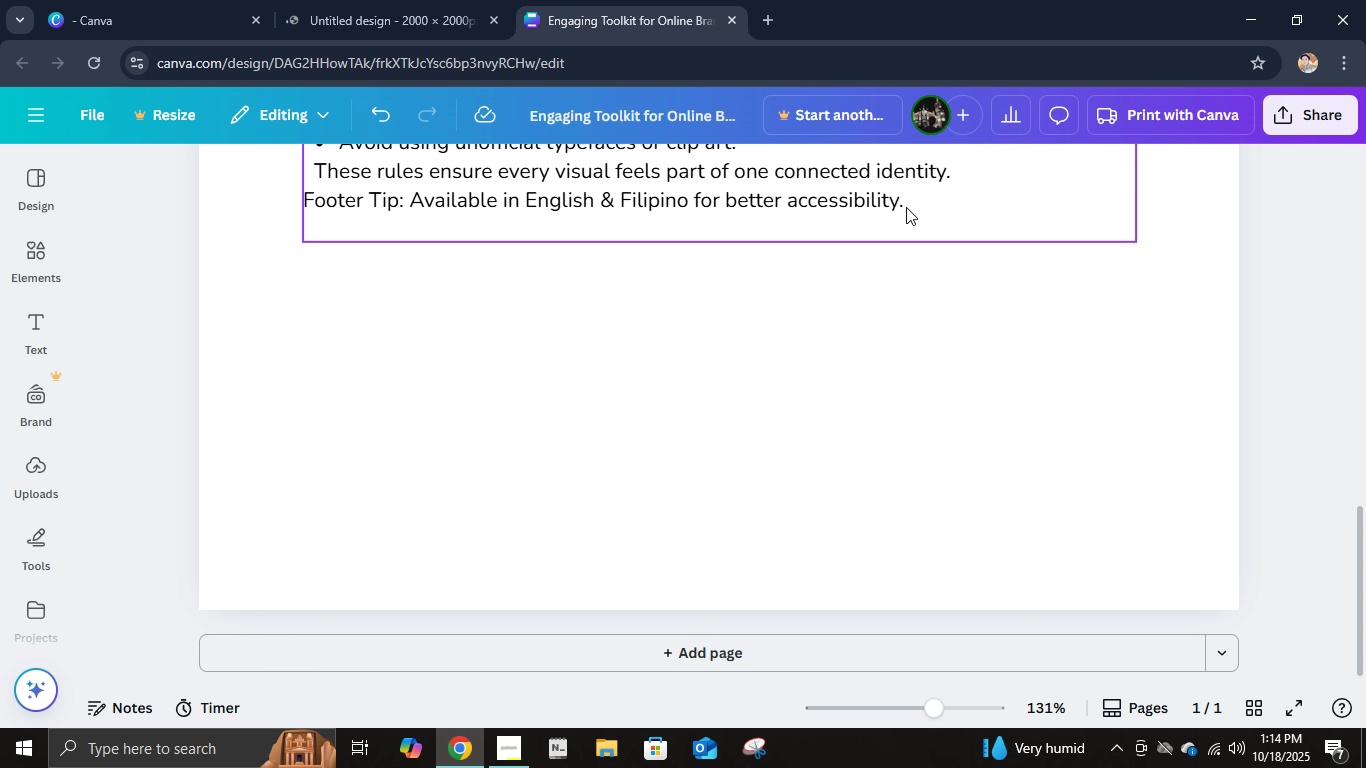 
double_click([908, 222])
 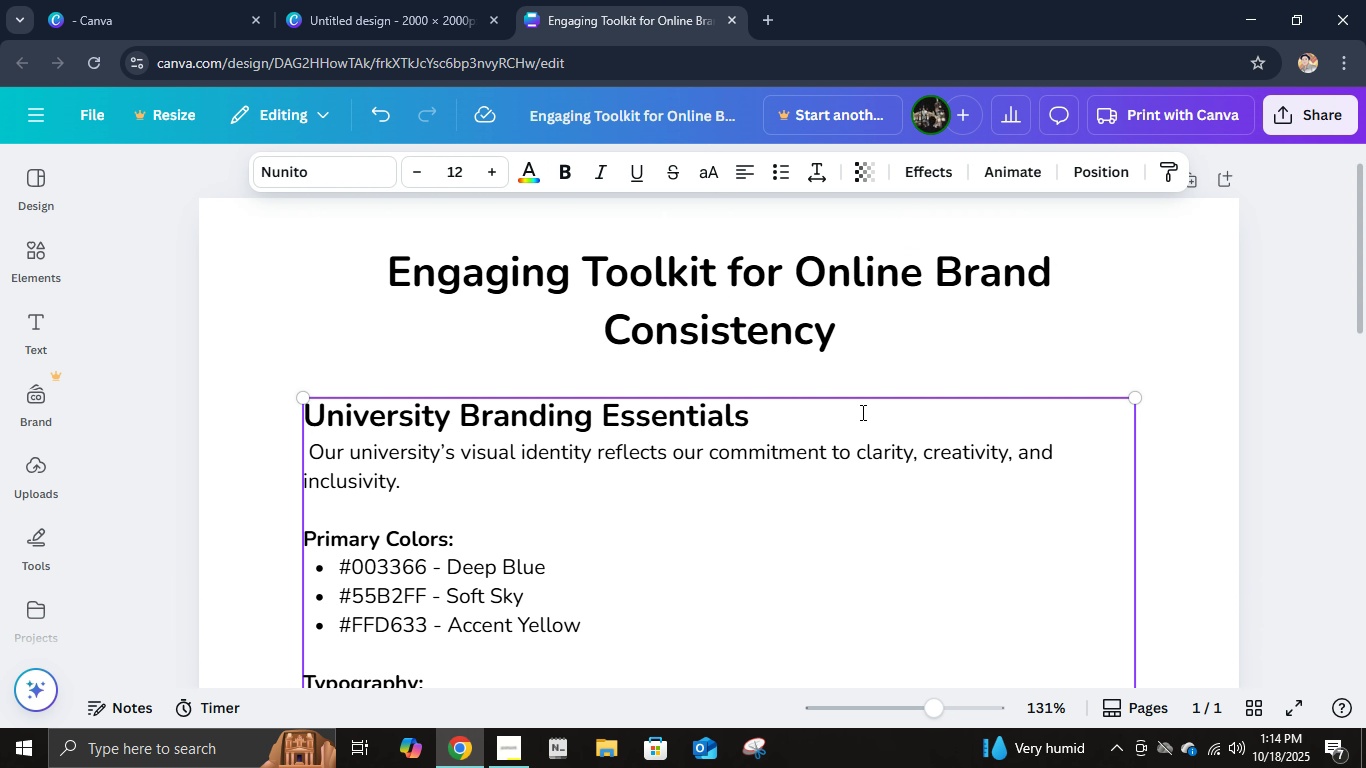 
scroll: coordinate [861, 412], scroll_direction: down, amount: 7.0
 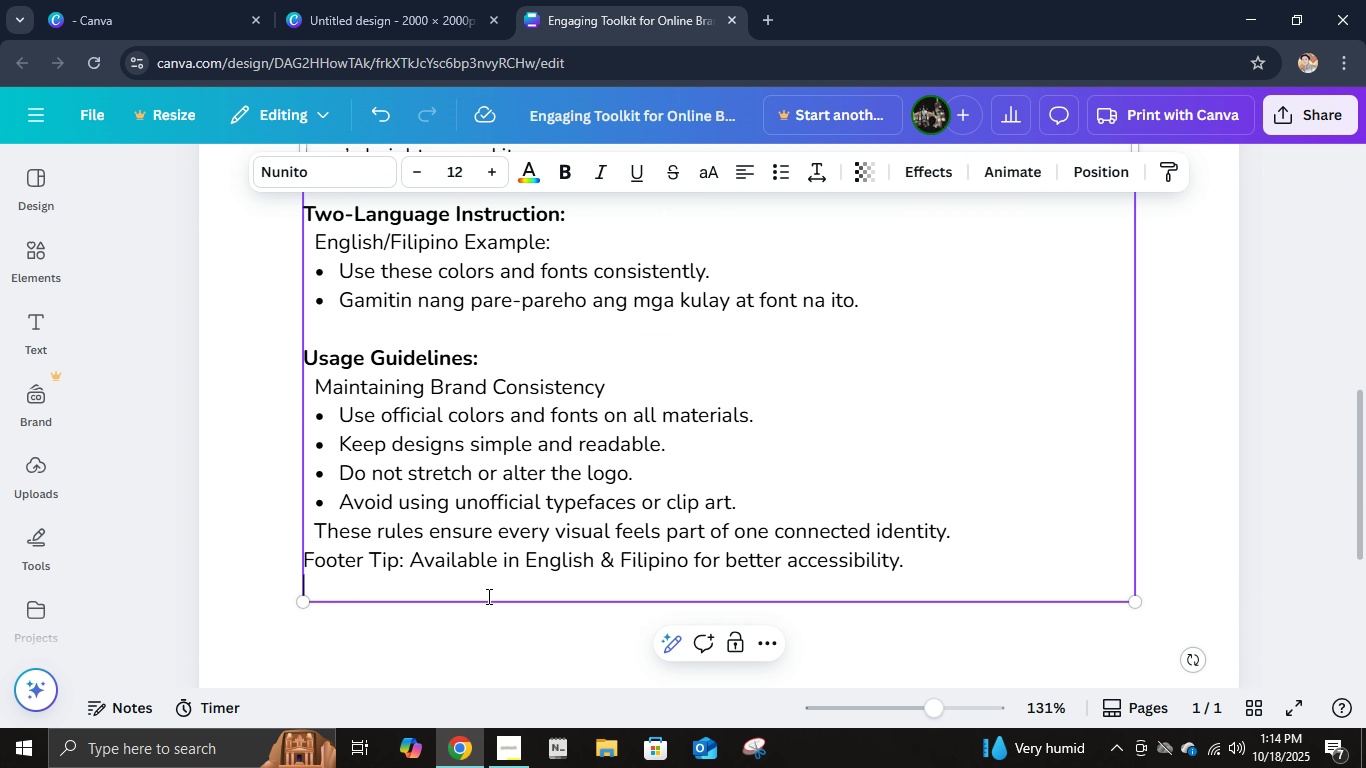 
key(Enter)
 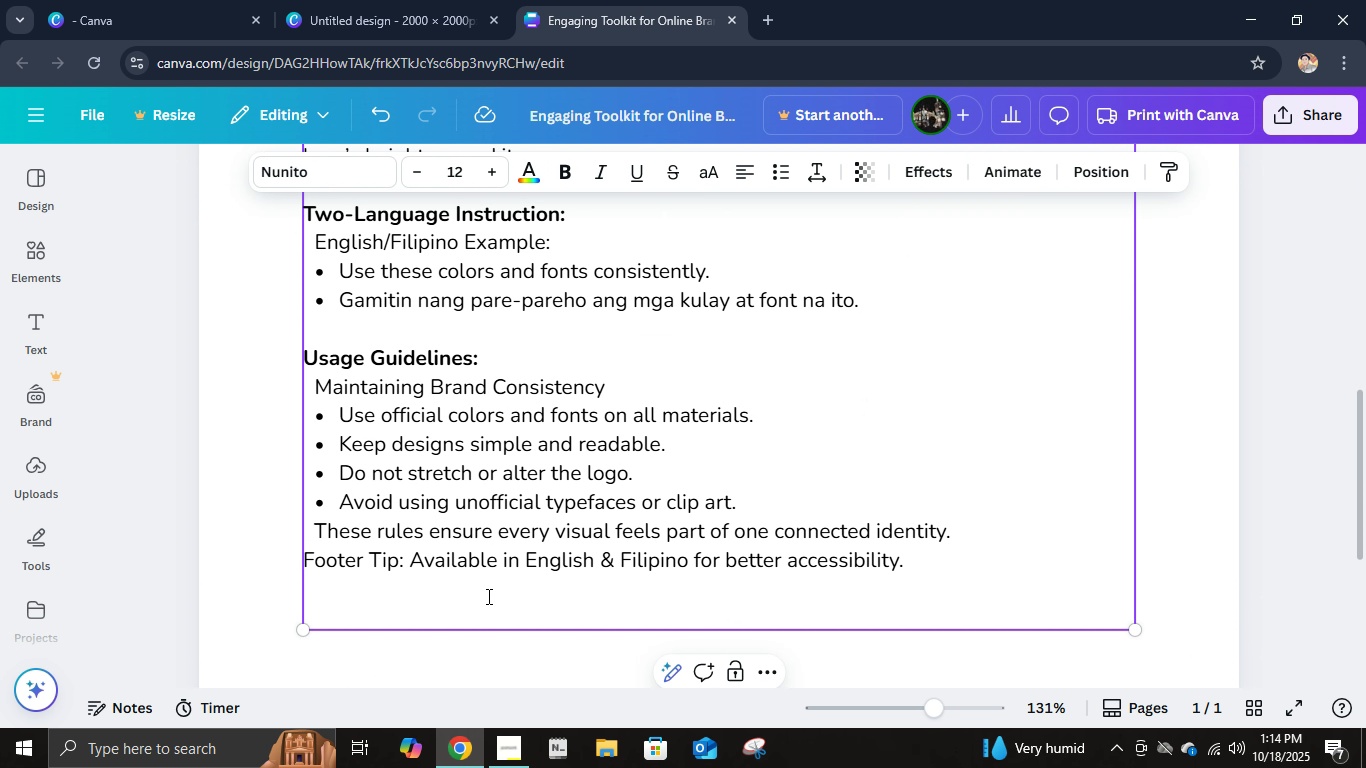 
type(Example Logo and )
key(Backspace)
key(Backspace)
key(Backspace)
key(Backspace)
key(Backspace)
type(:)
 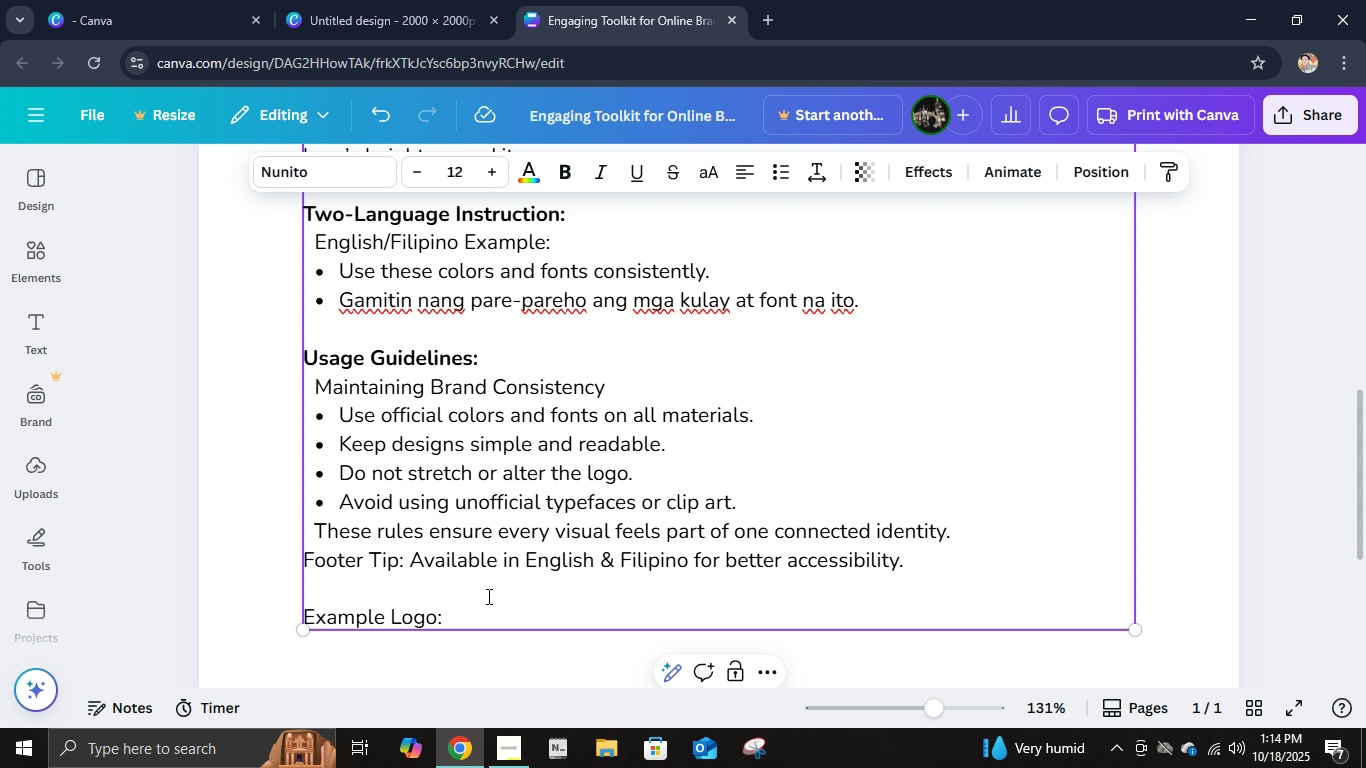 
left_click([395, 0])
 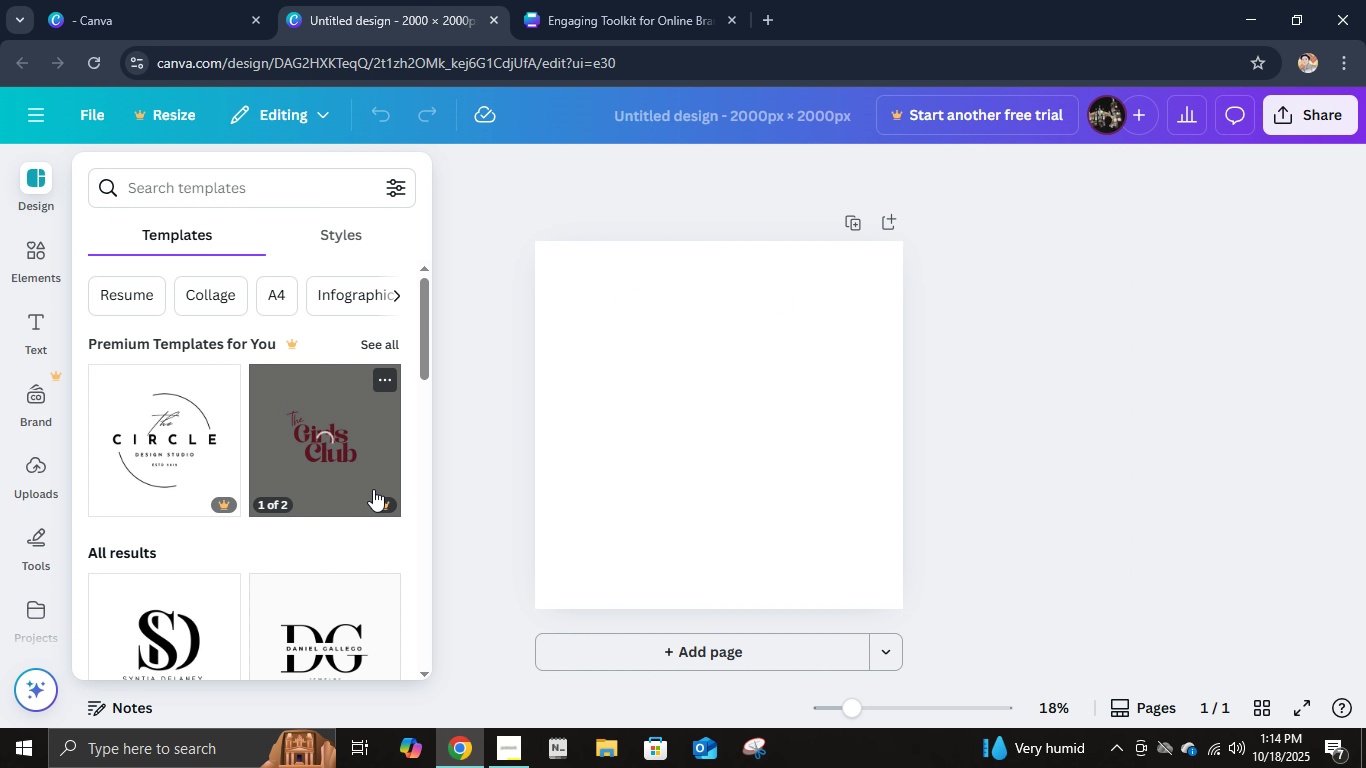 
scroll: coordinate [609, 523], scroll_direction: down, amount: 2.0
 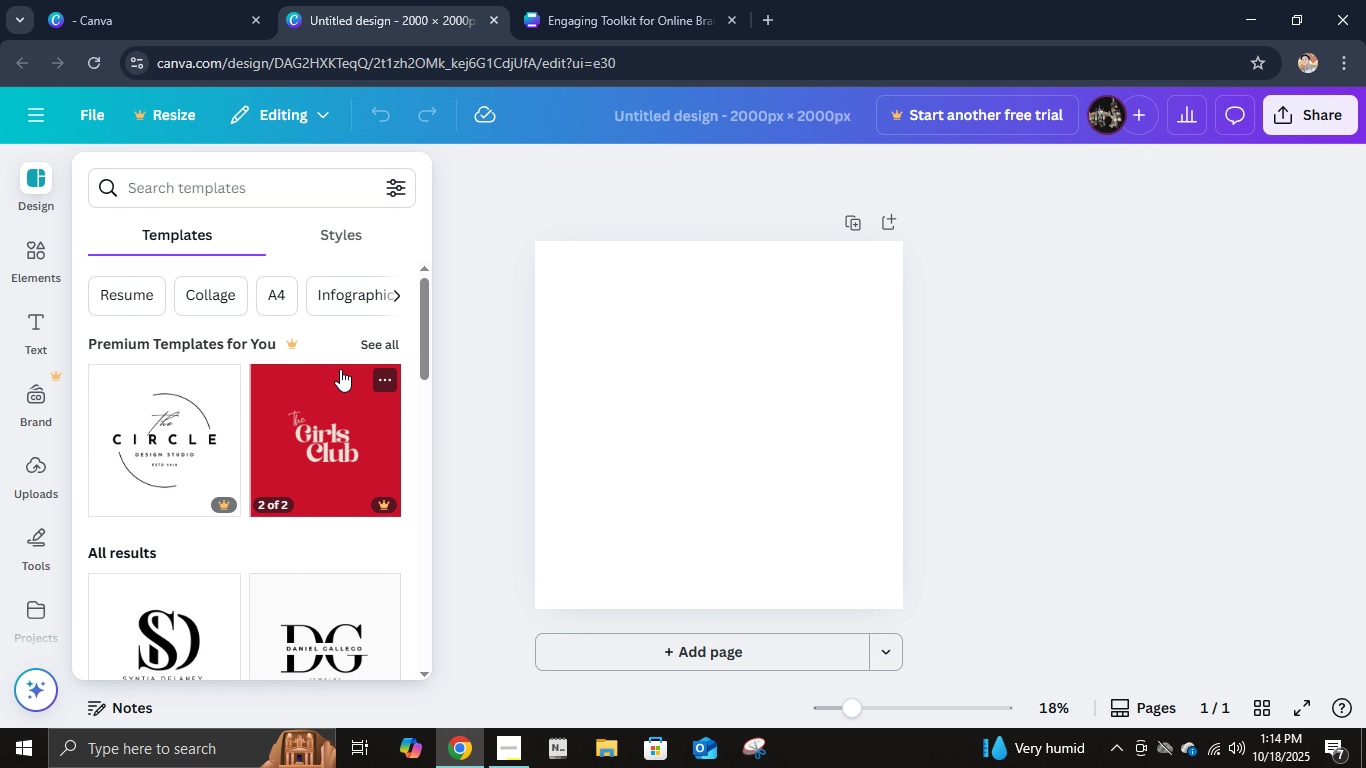 
wait(5.87)
 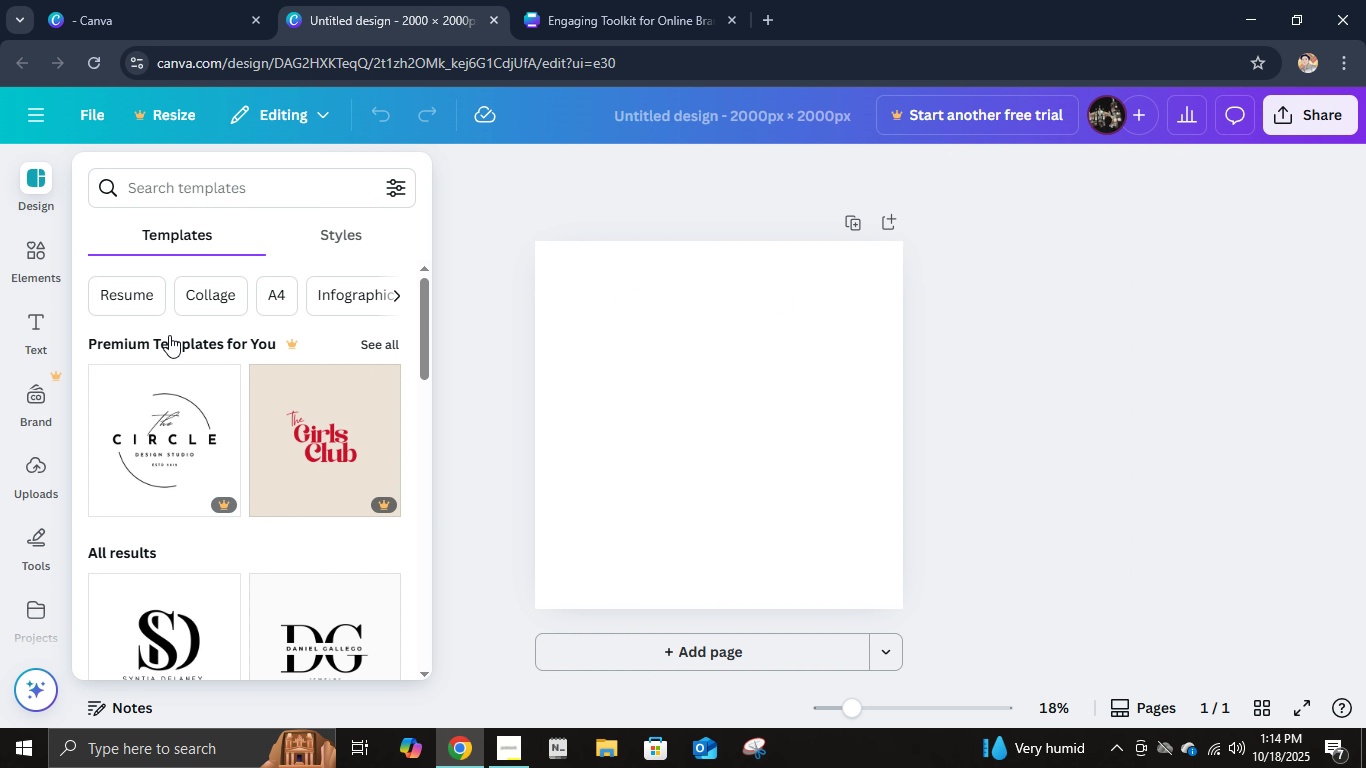 
left_click([301, 199])
 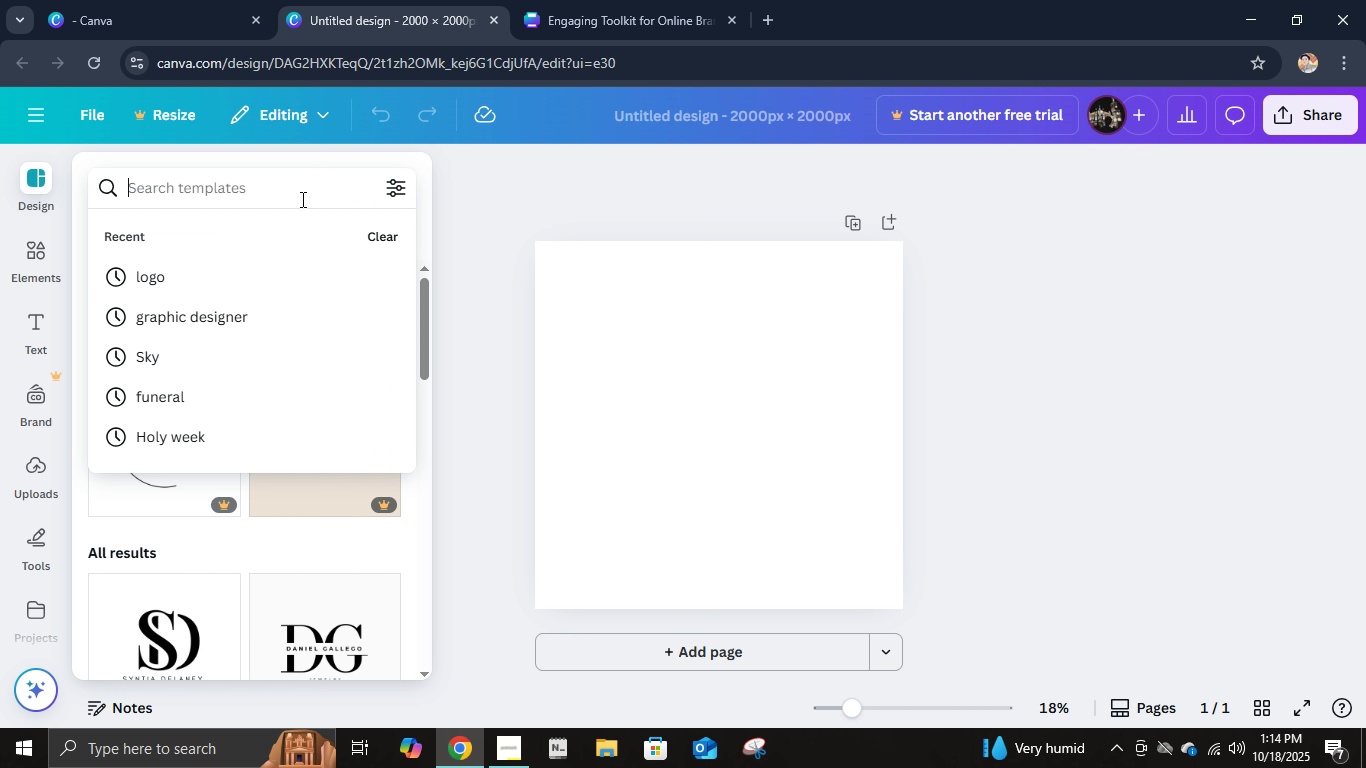 
type(school)
 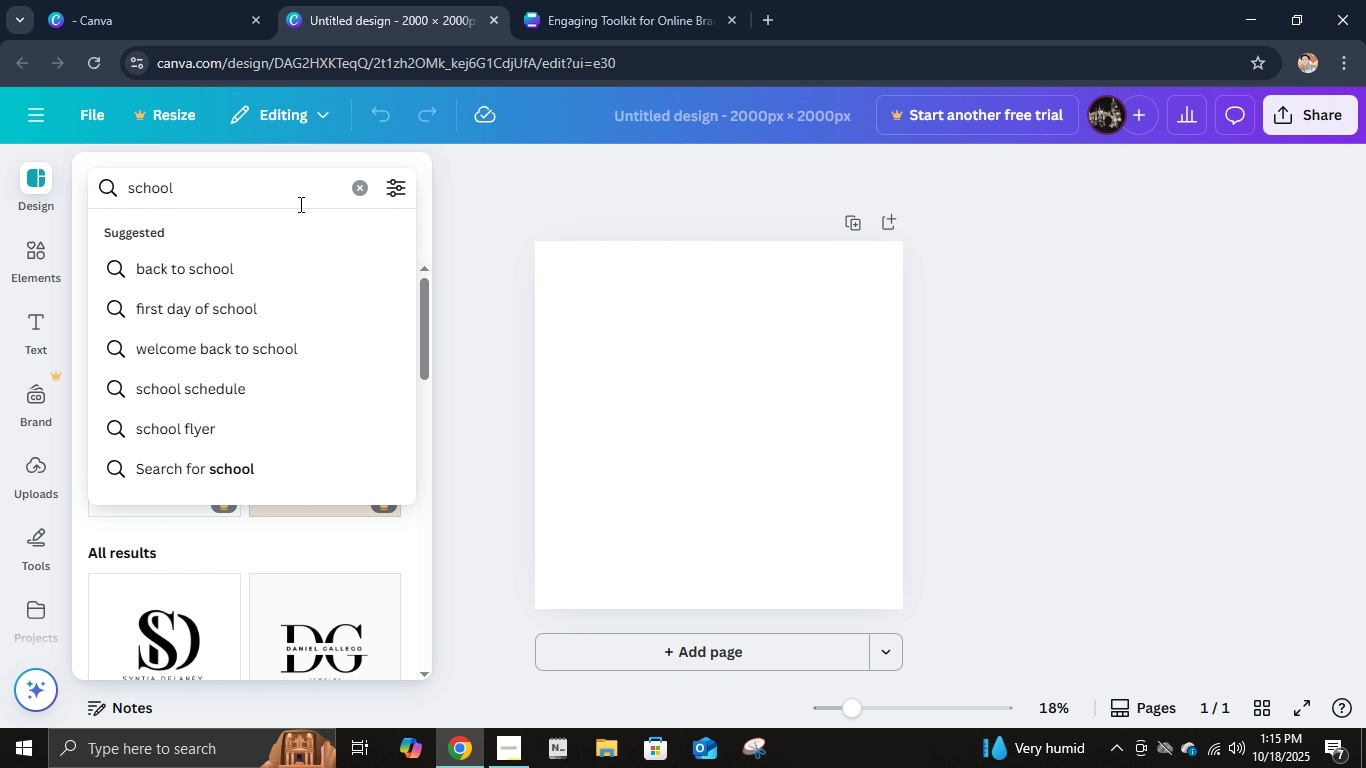 
key(Enter)
 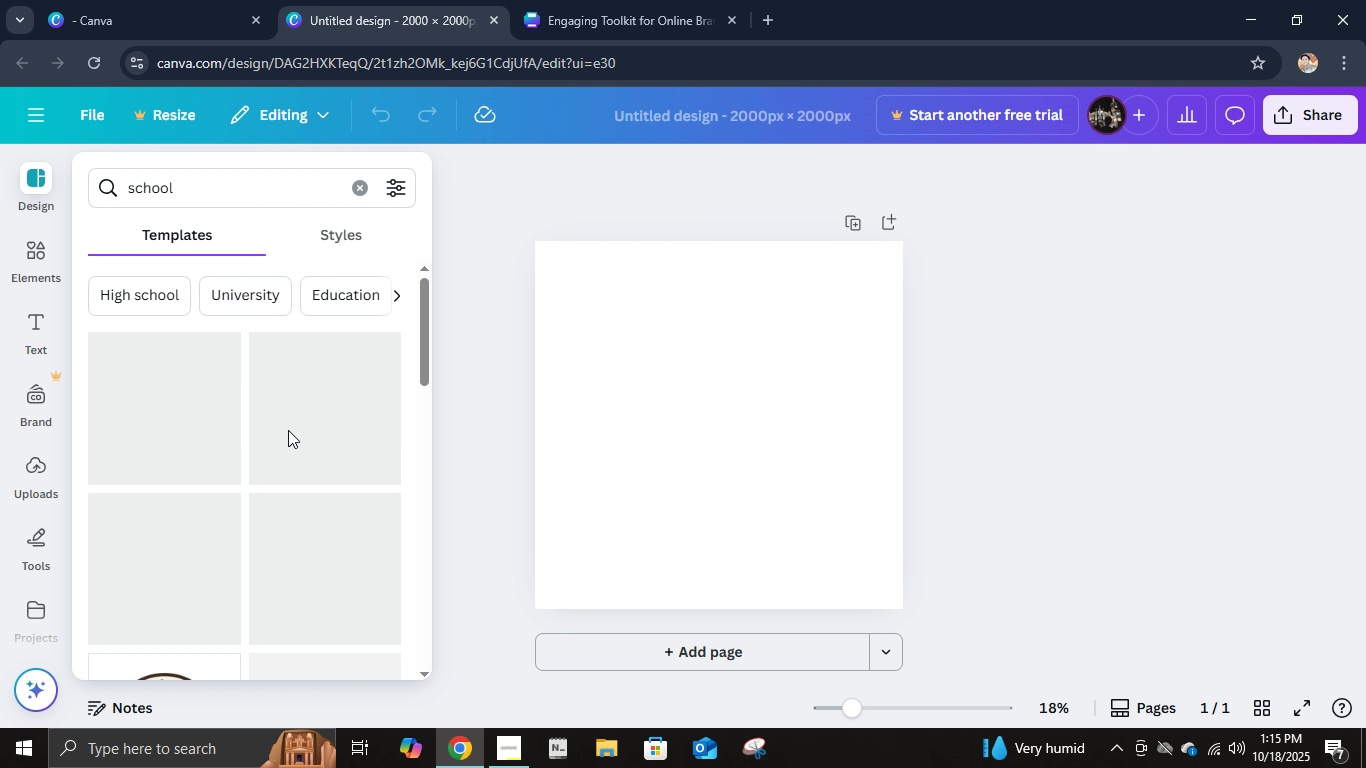 
scroll: coordinate [337, 586], scroll_direction: down, amount: 9.0
 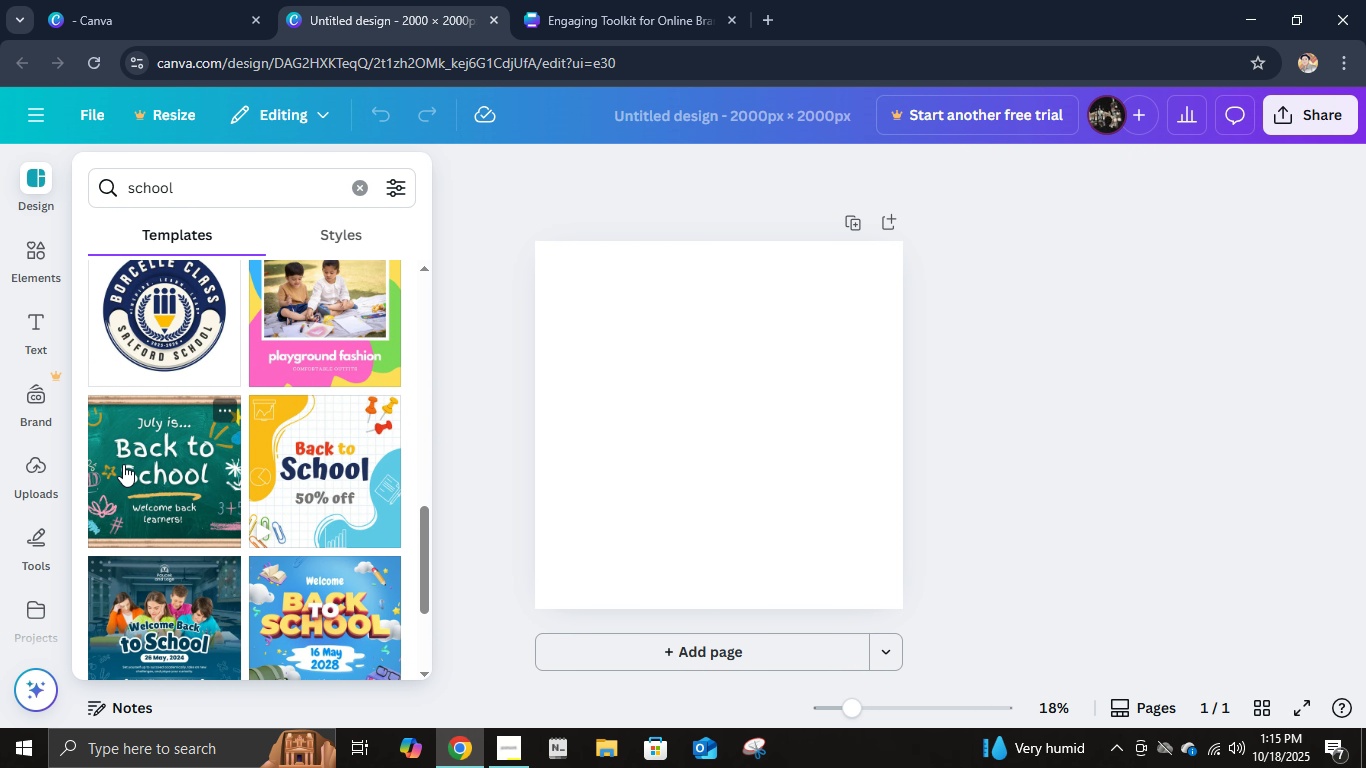 
left_click([174, 359])
 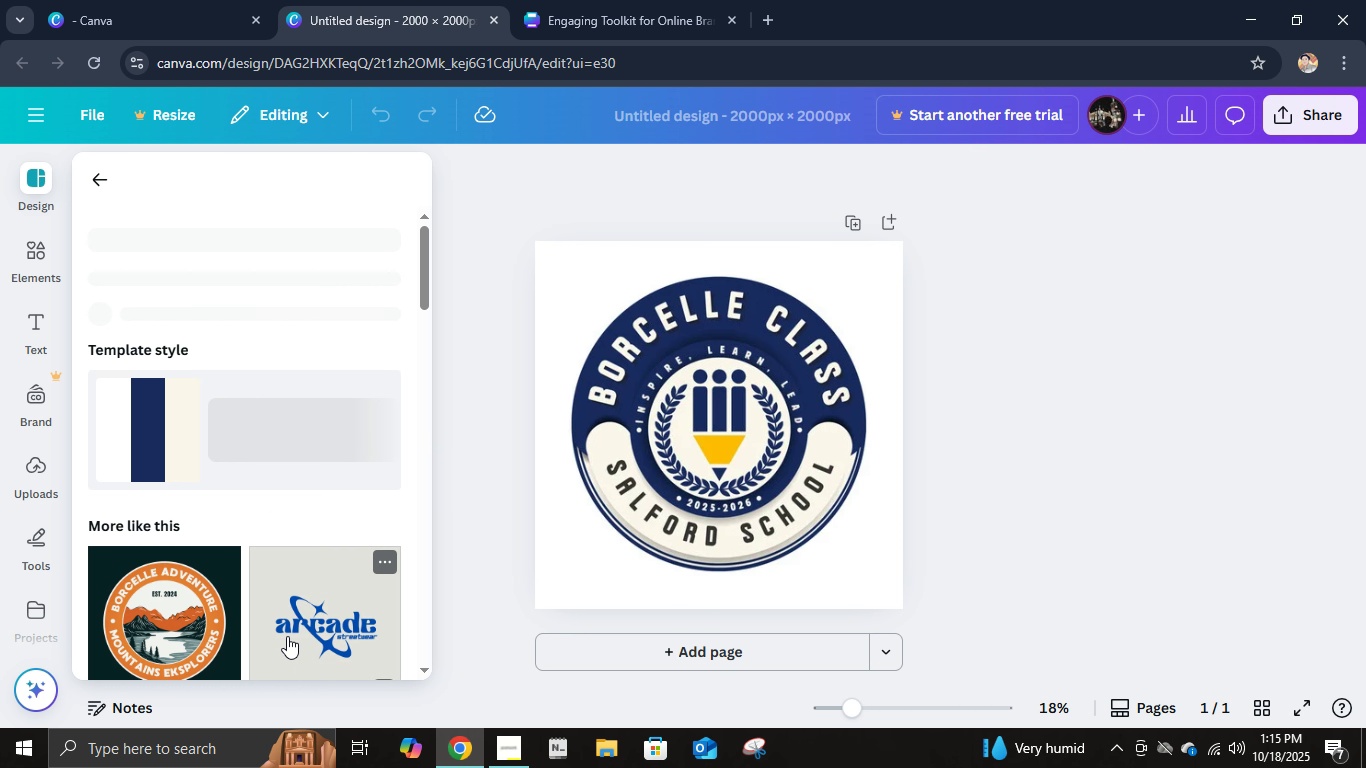 
scroll: coordinate [296, 605], scroll_direction: down, amount: 5.0
 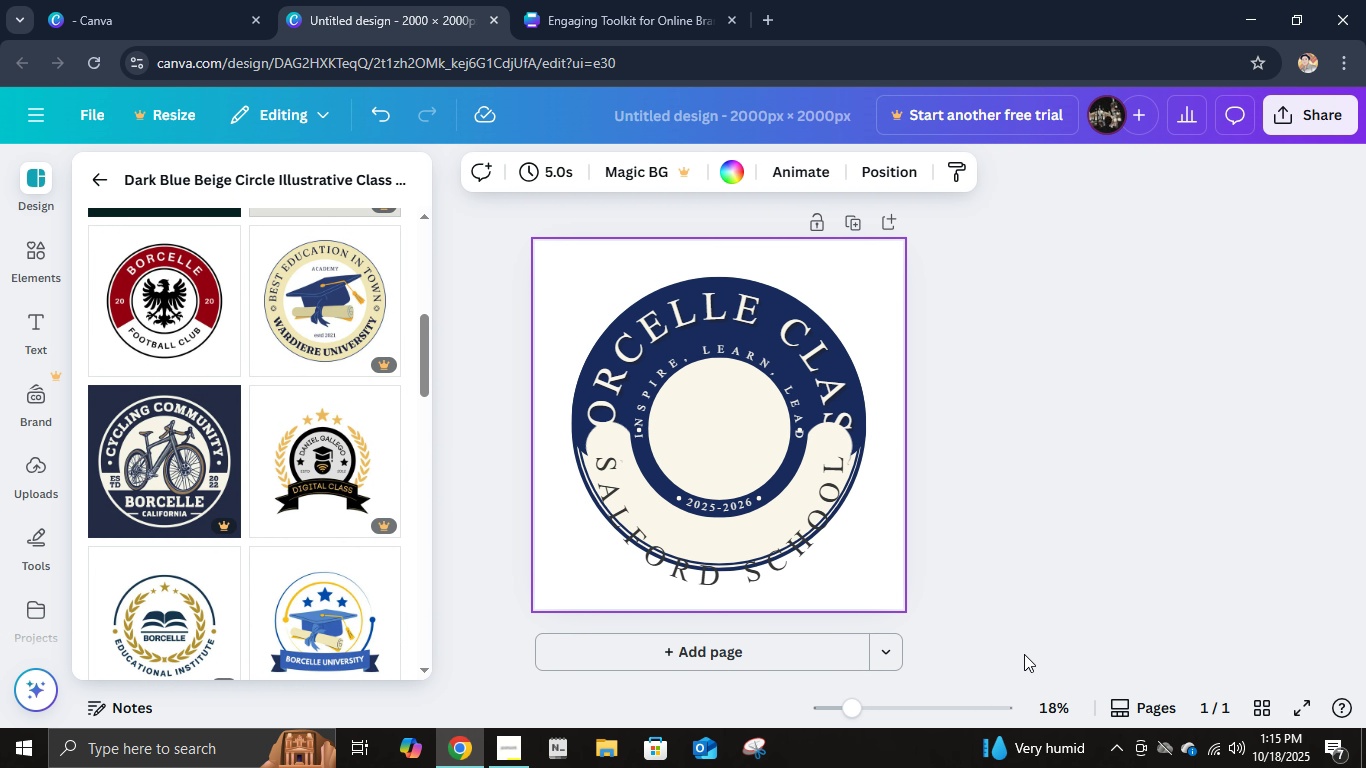 
wait(6.63)
 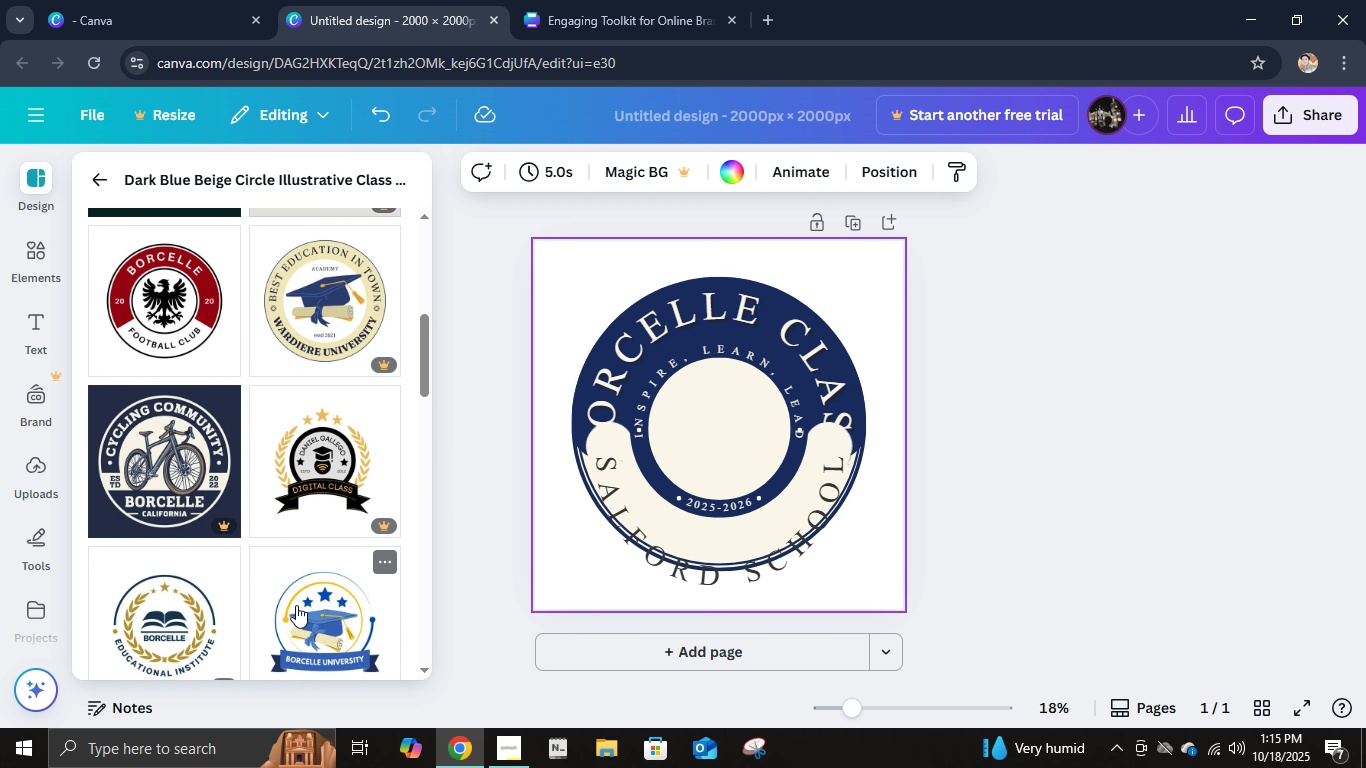 
key(Control+Z)
 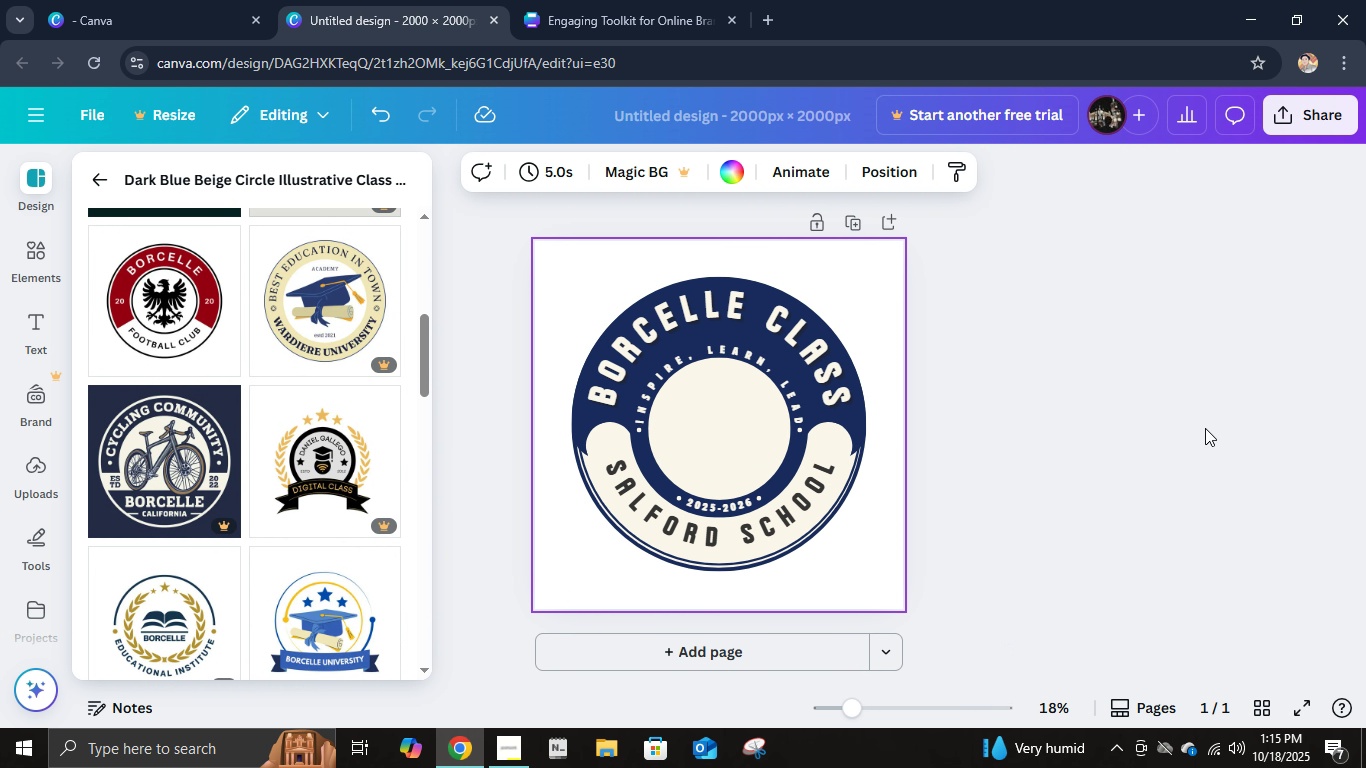 
key(Control+ControlLeft)
 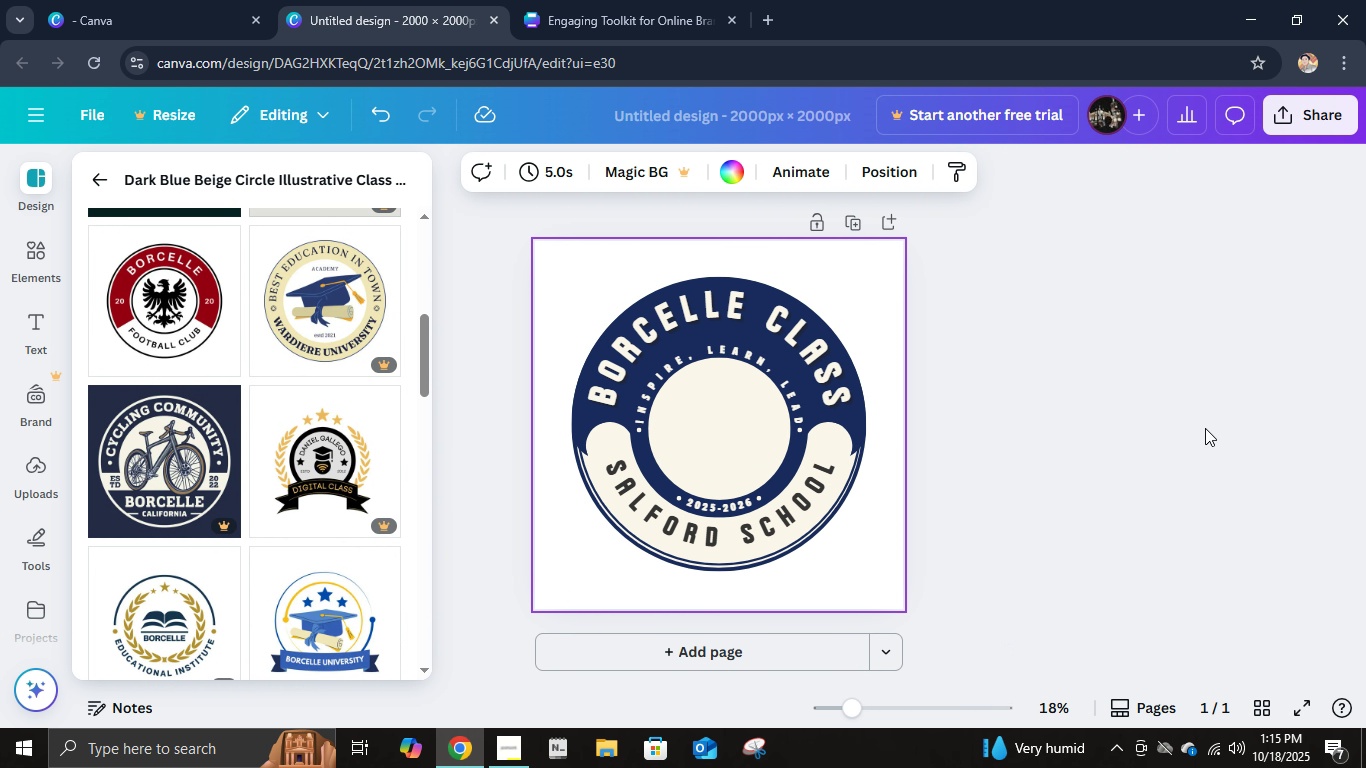 
key(Control+Z)
 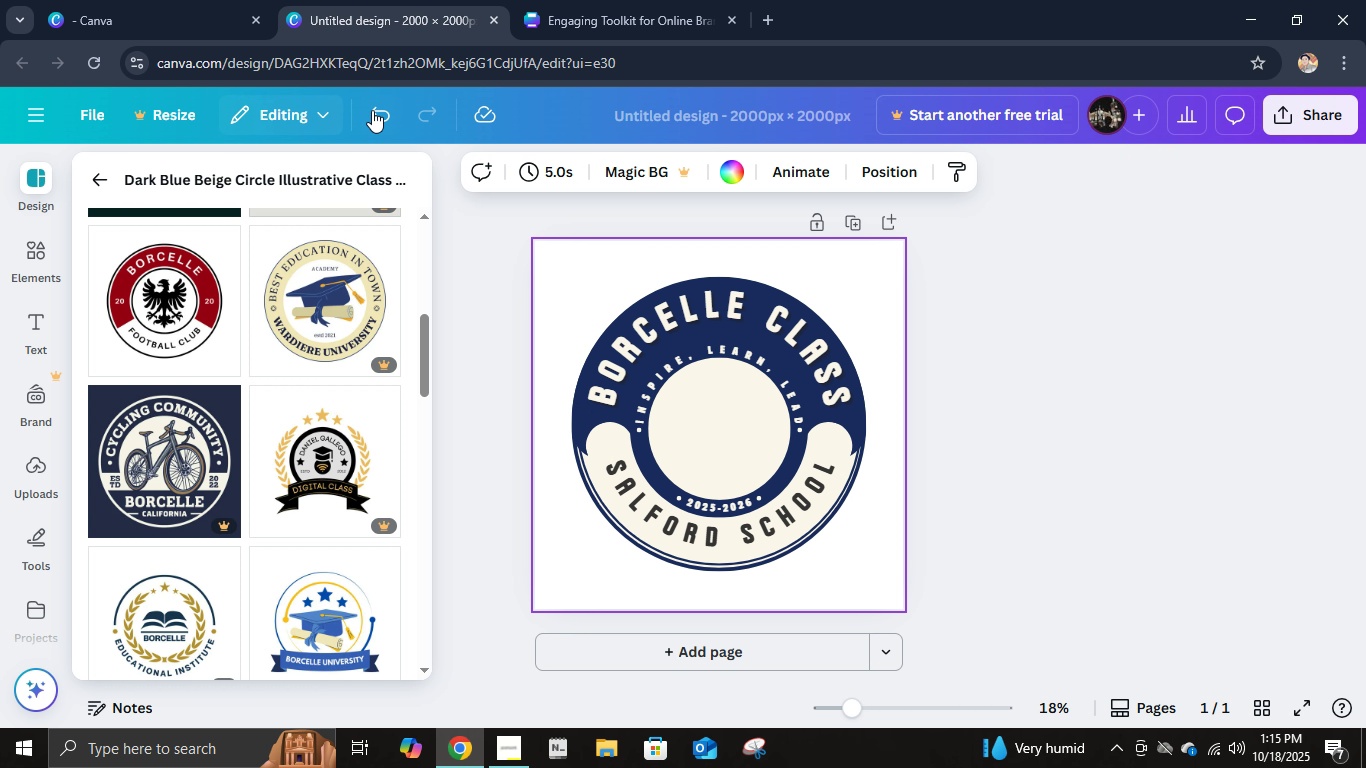 
left_click([374, 110])
 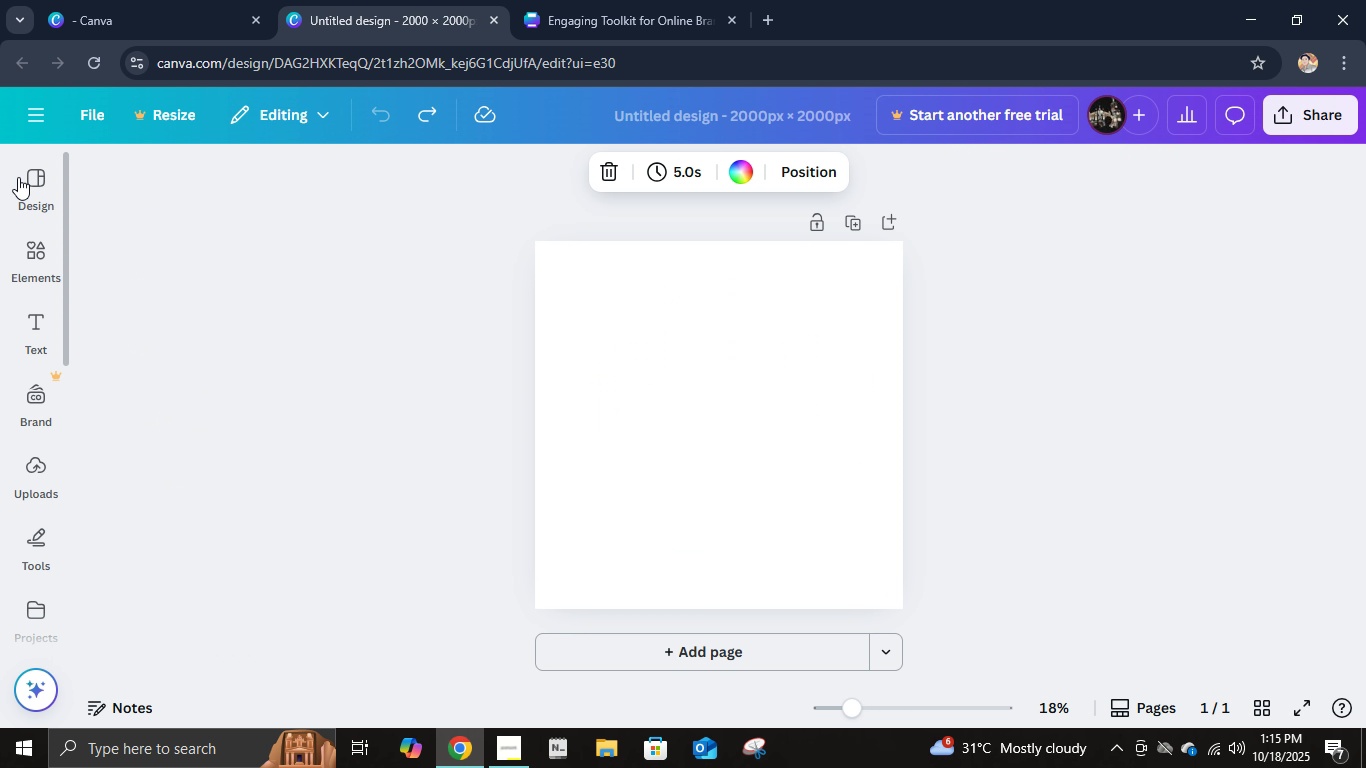 
left_click([19, 177])
 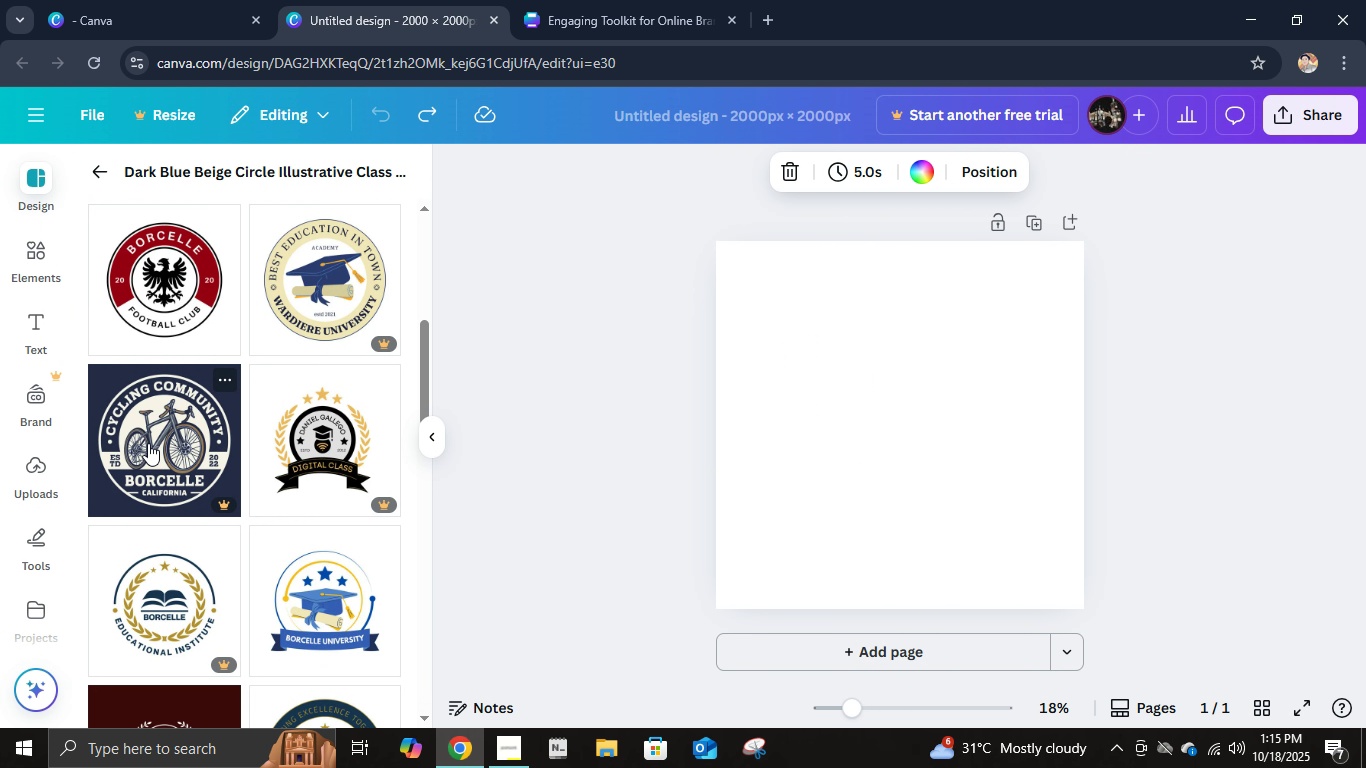 
scroll: coordinate [293, 504], scroll_direction: down, amount: 6.0
 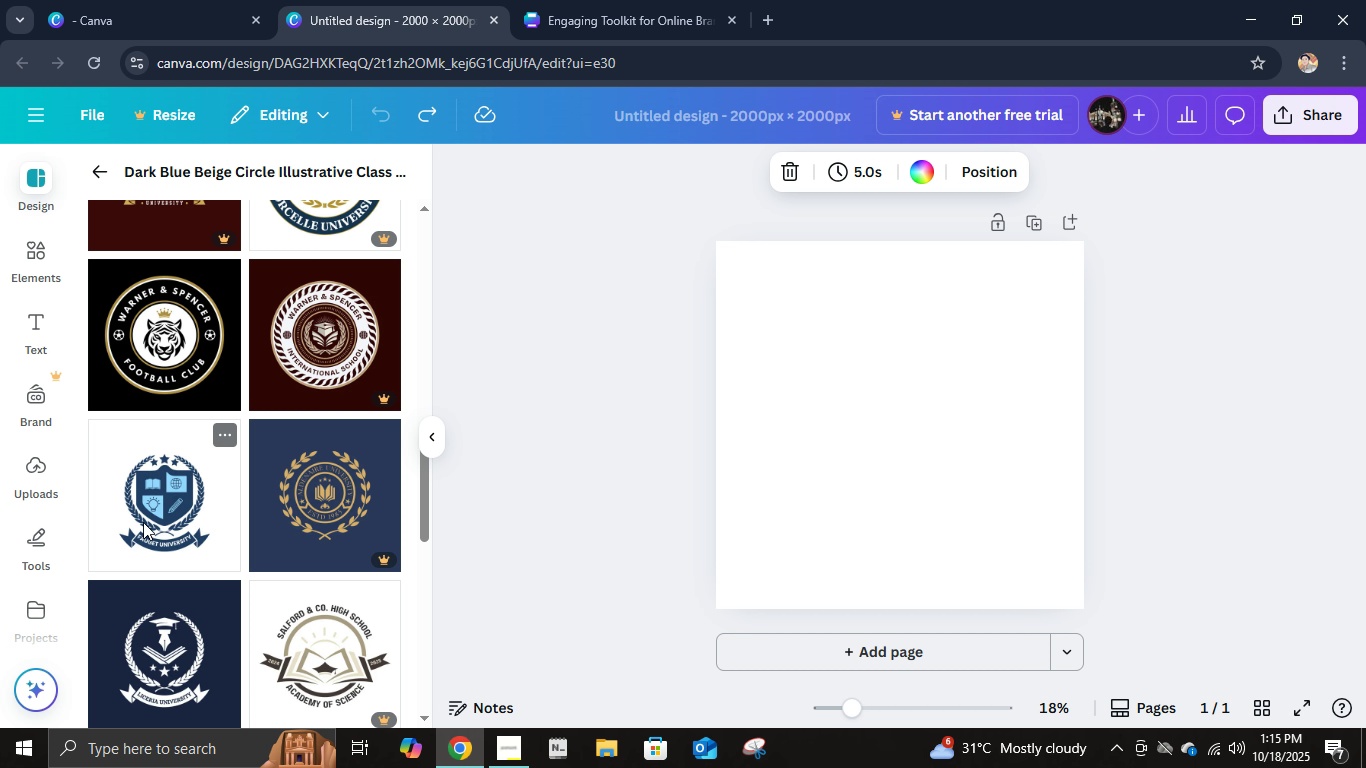 
left_click([143, 522])
 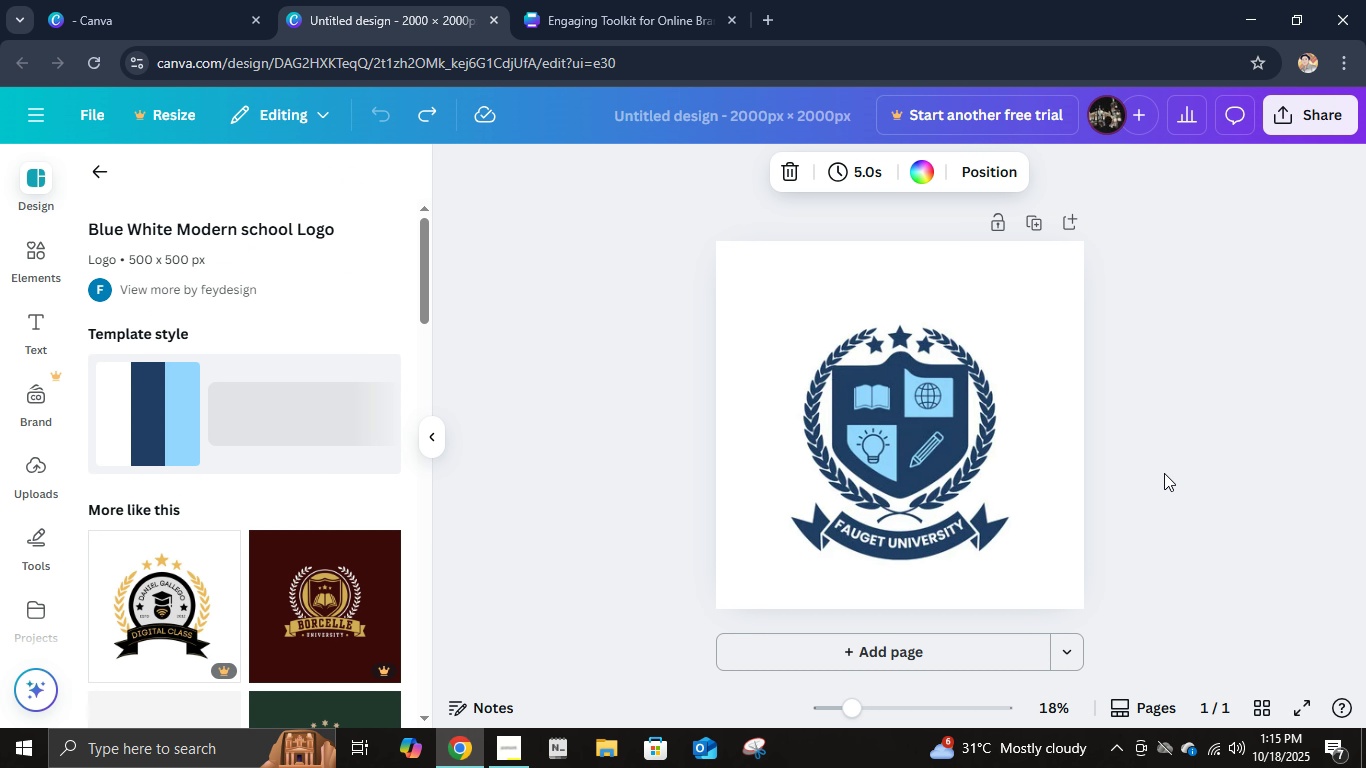 
left_click([1164, 473])
 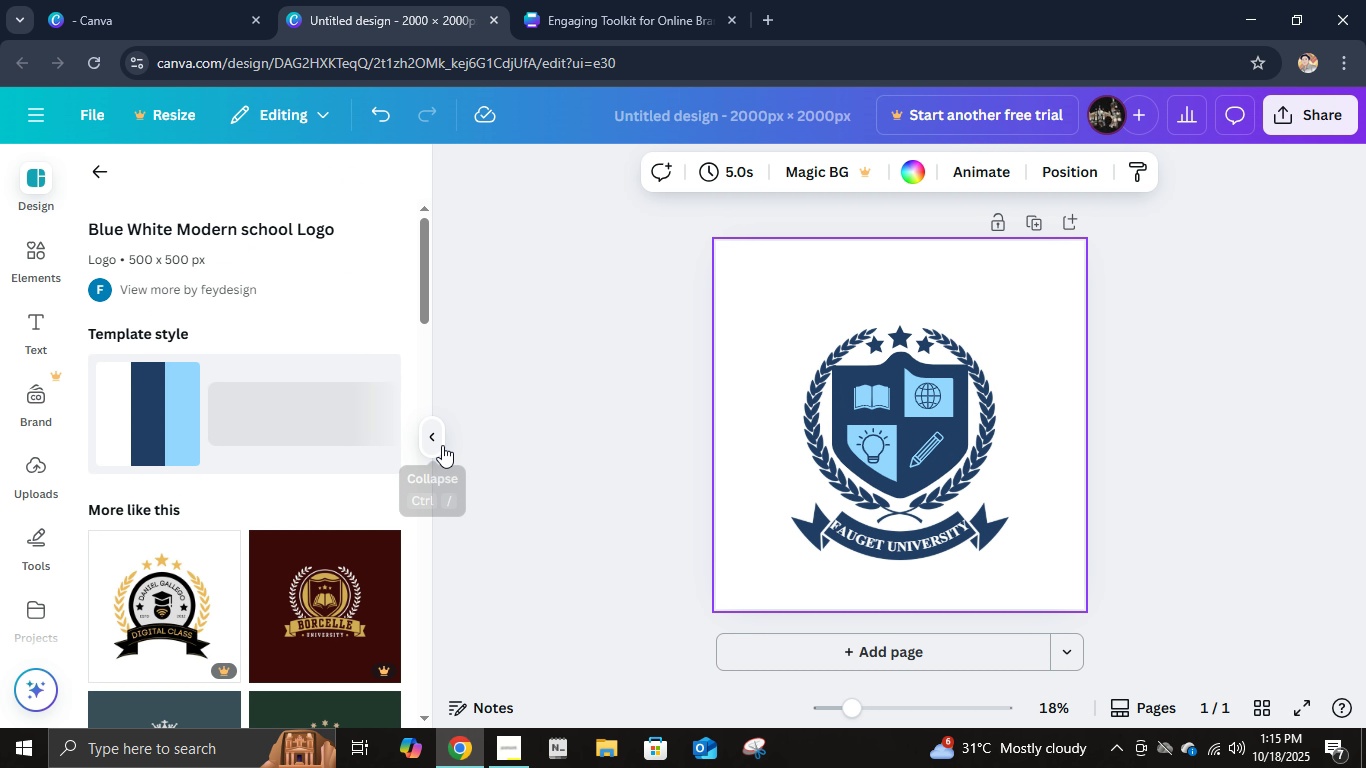 
left_click([442, 443])
 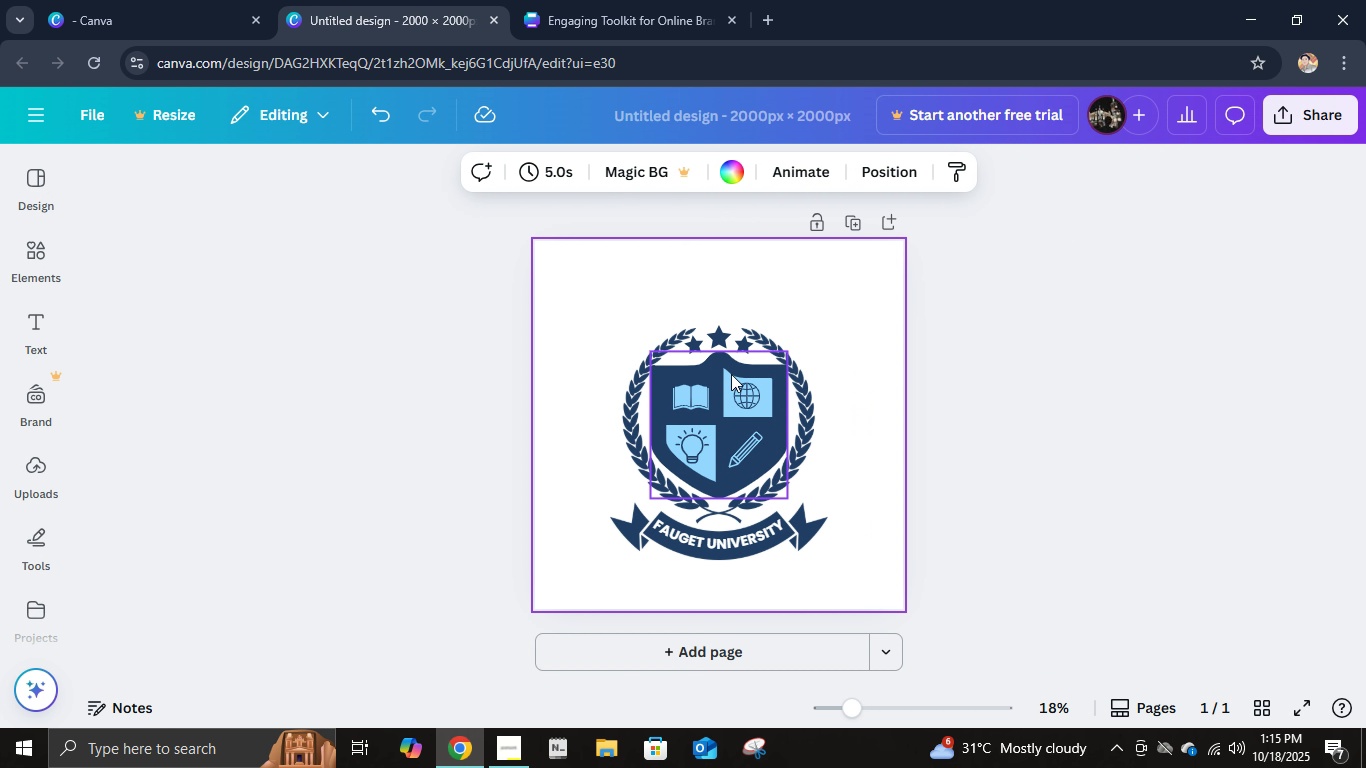 
left_click([731, 374])
 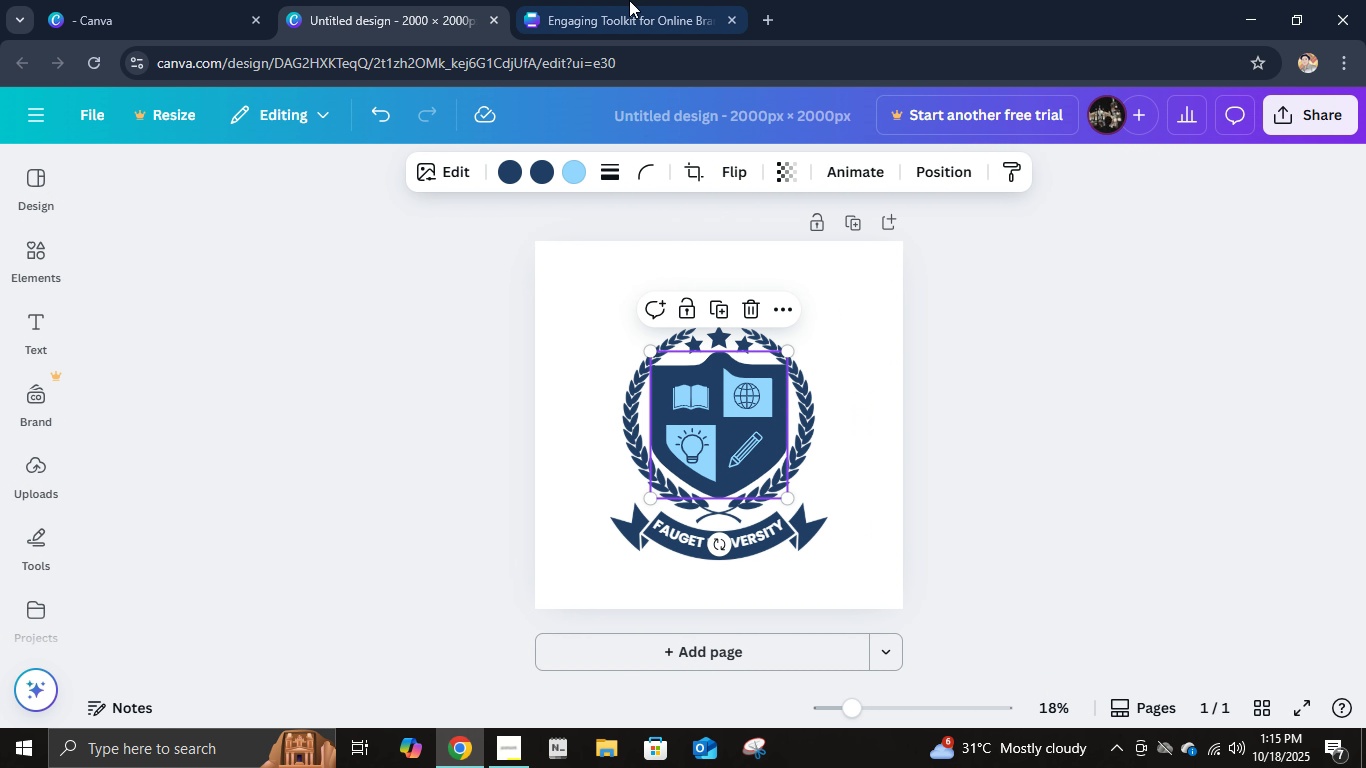 
left_click([629, 0])
 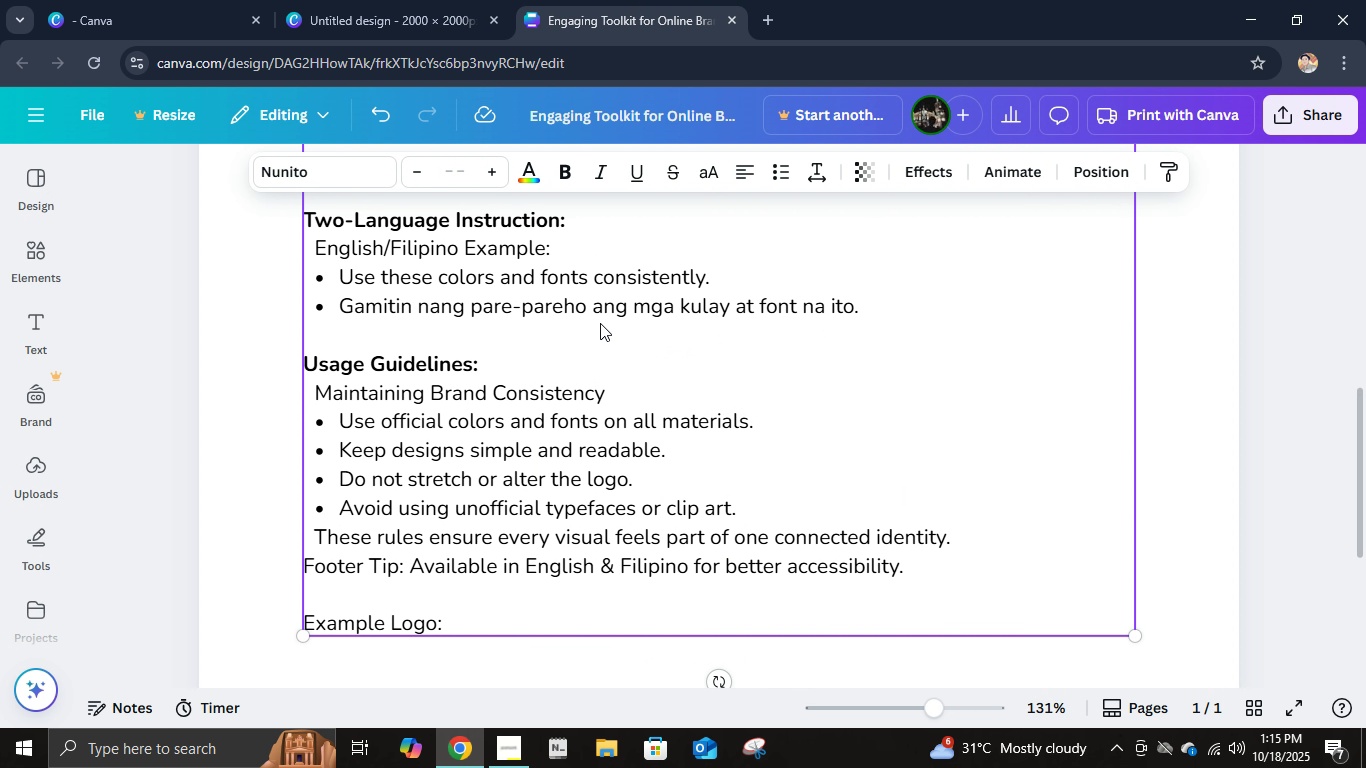 
scroll: coordinate [600, 323], scroll_direction: up, amount: 6.0
 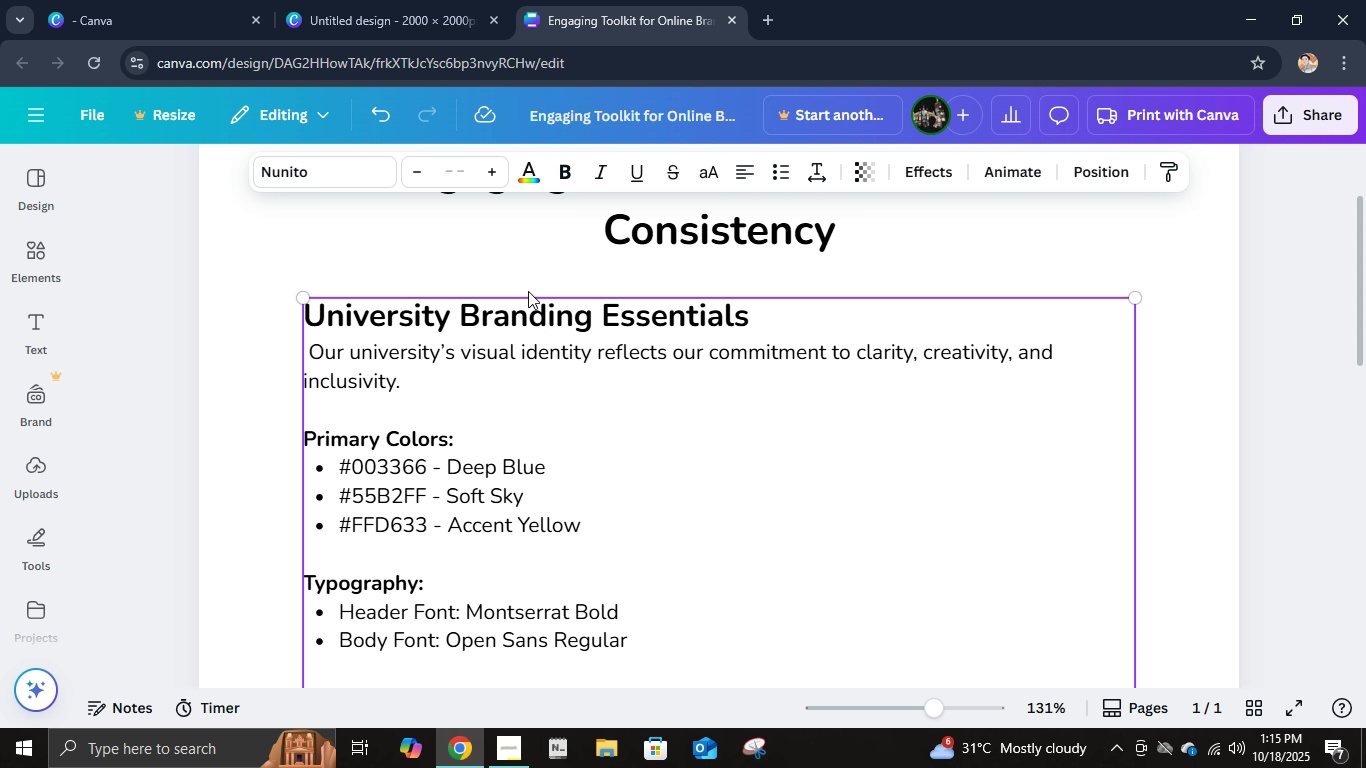 
left_click([455, 11])
 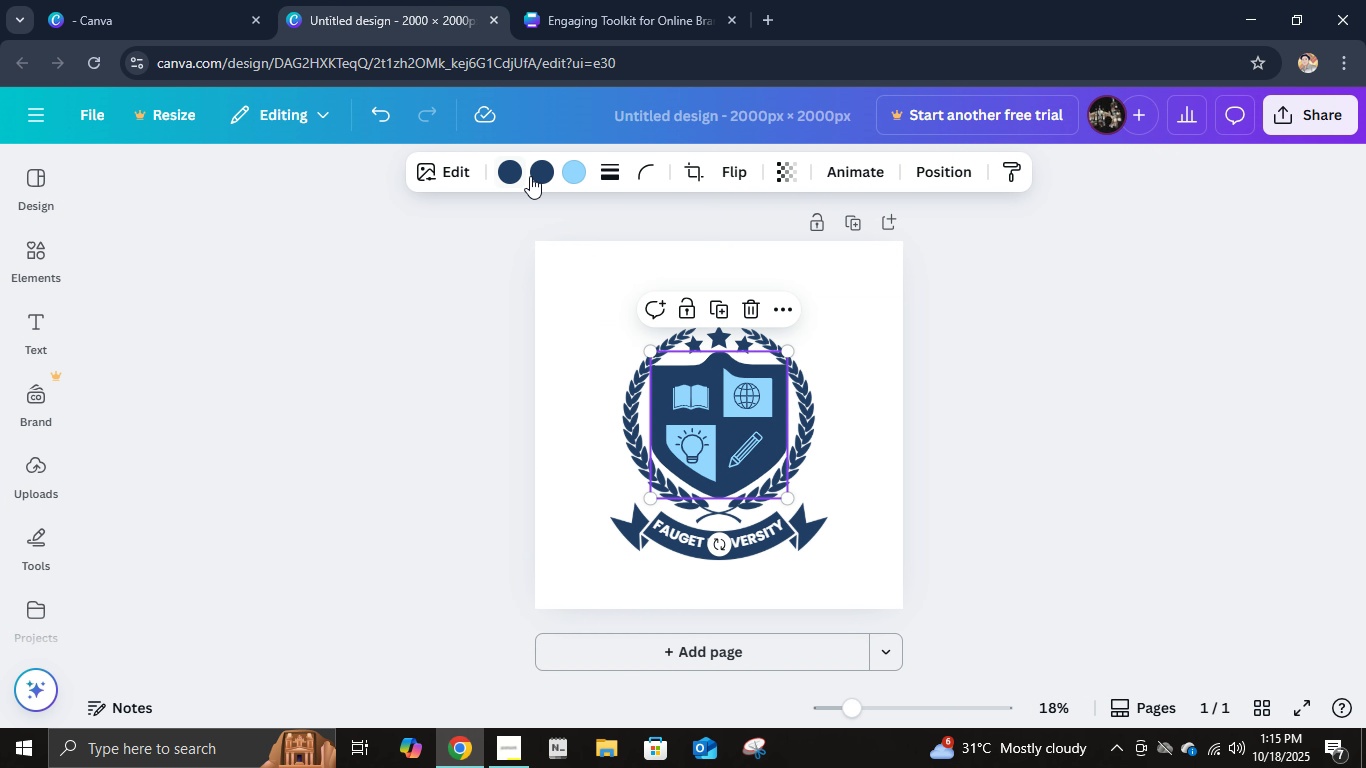 
left_click([539, 172])
 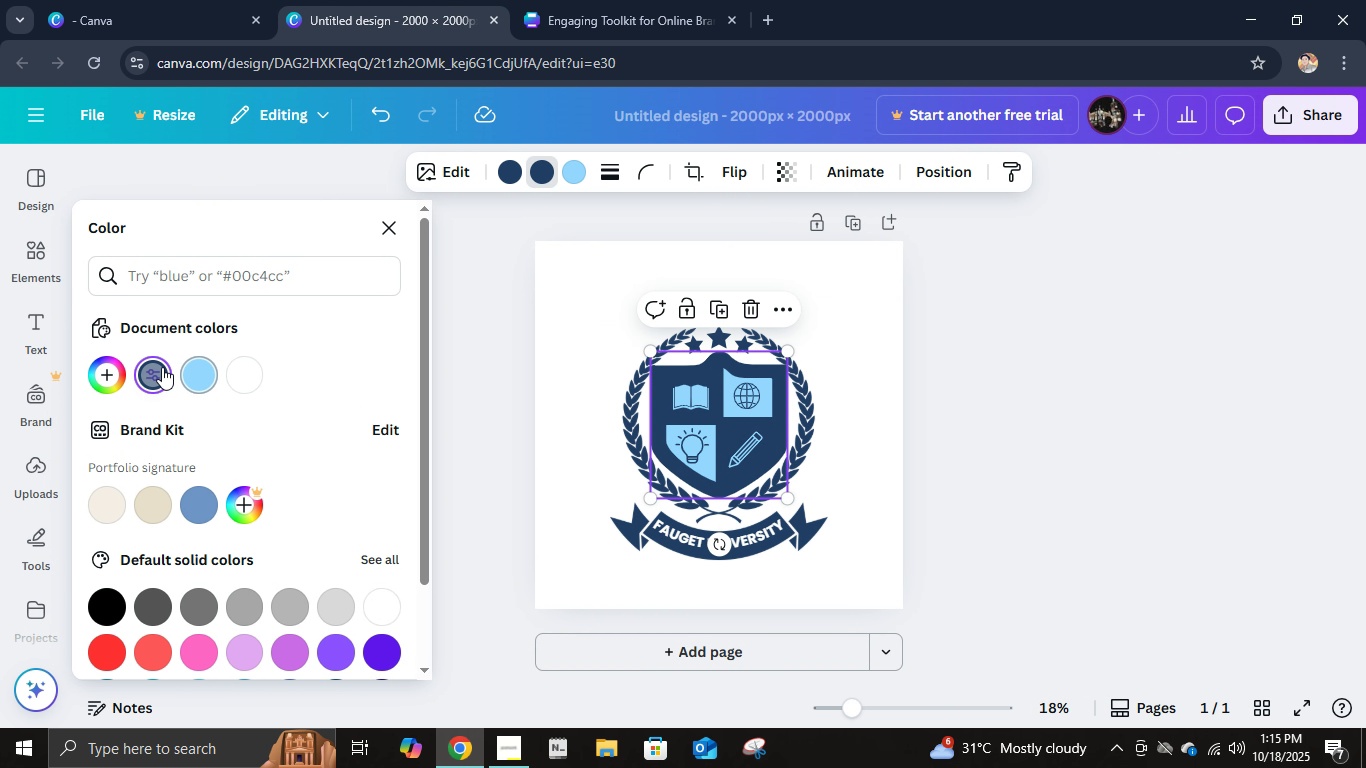 
left_click([156, 369])
 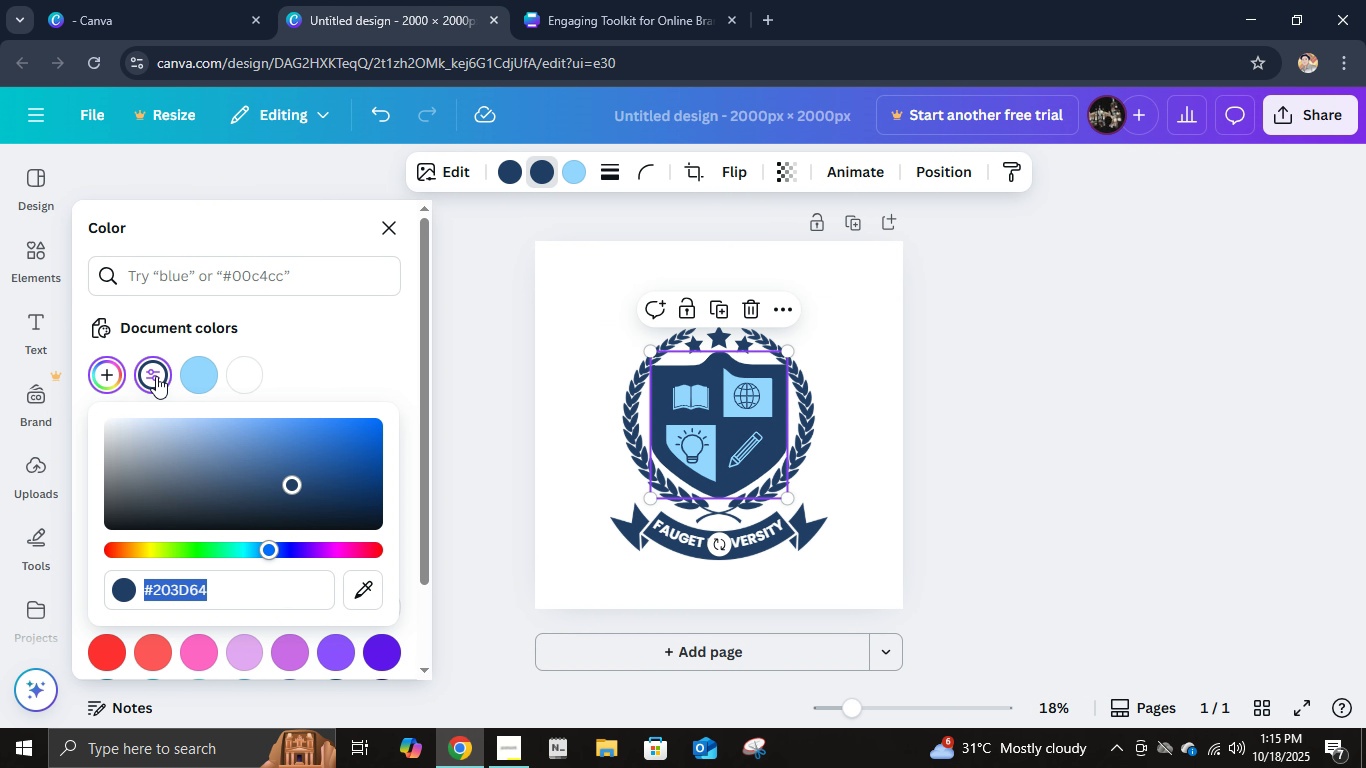 
left_click([156, 376])
 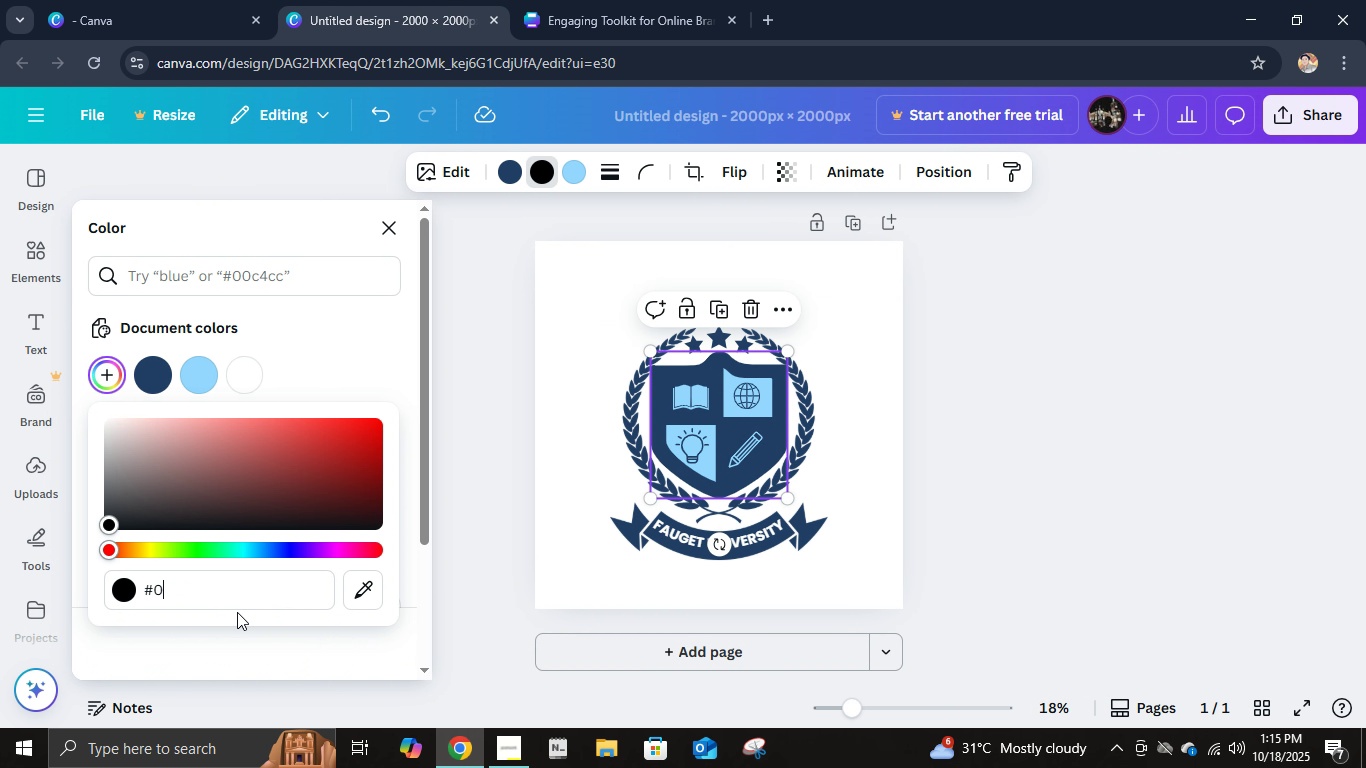 
key(Numpad0)
 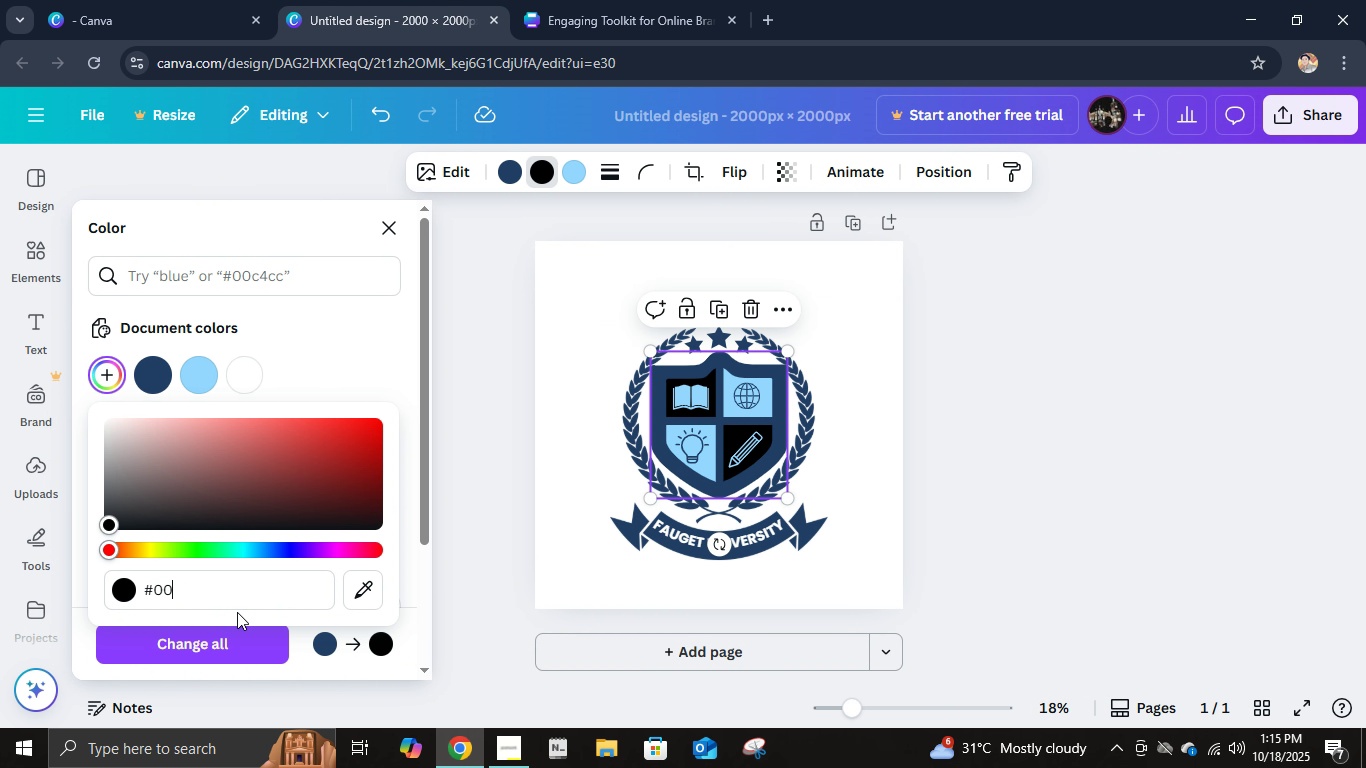 
key(Numpad0)
 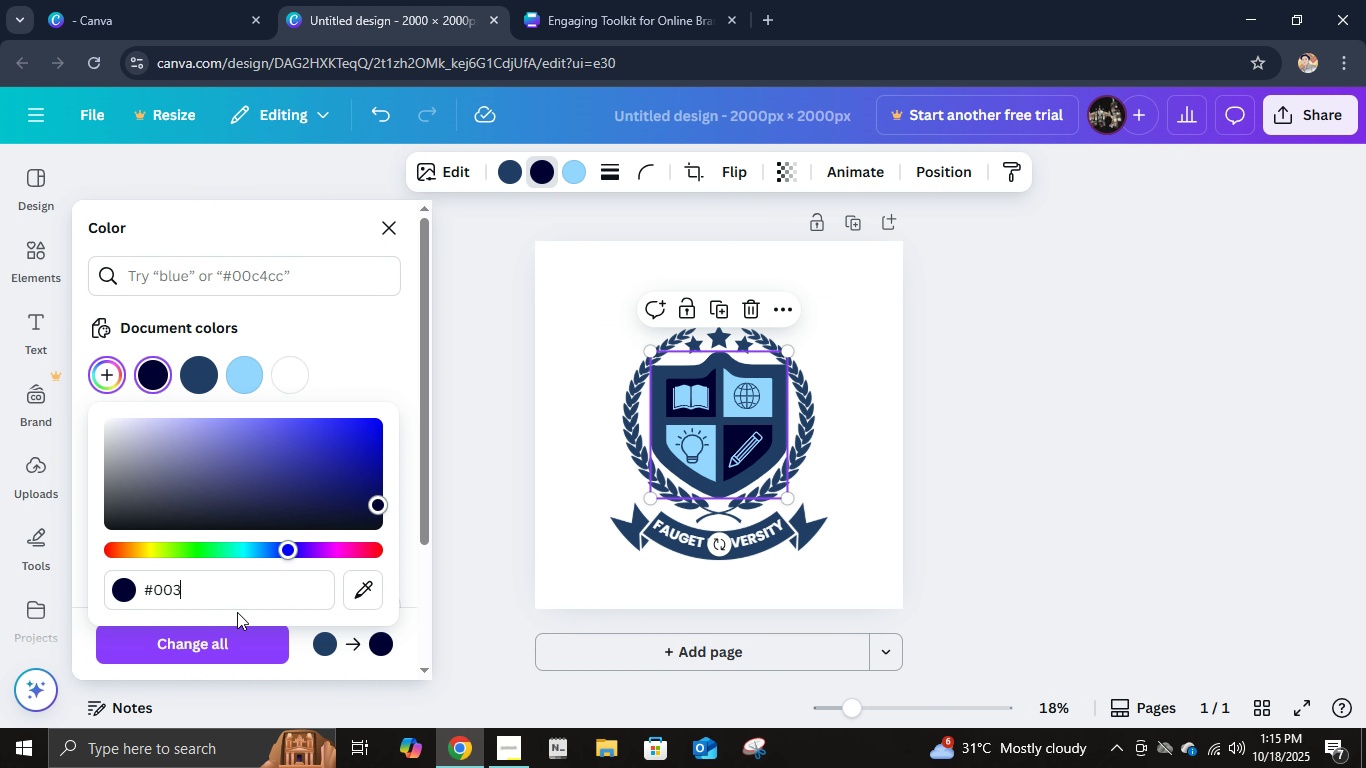 
key(Numpad3)
 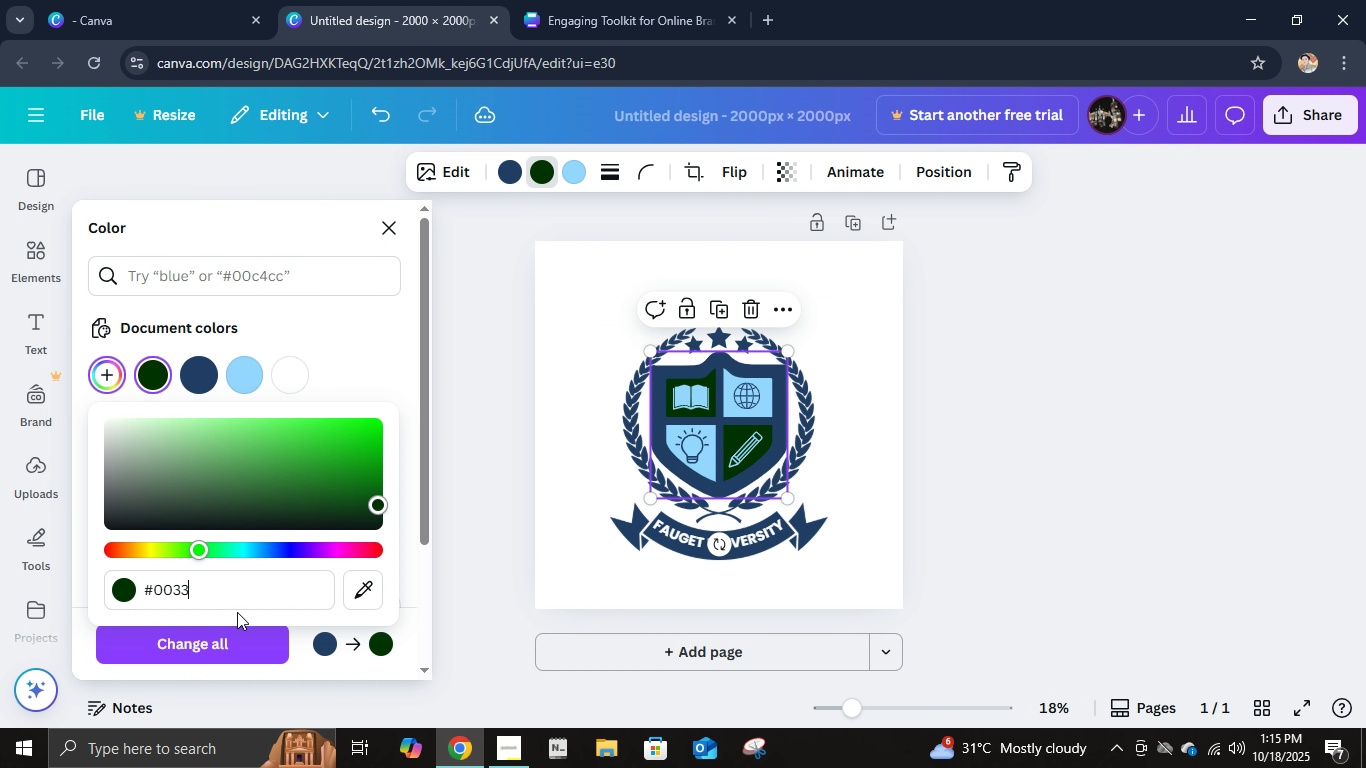 
key(Numpad3)
 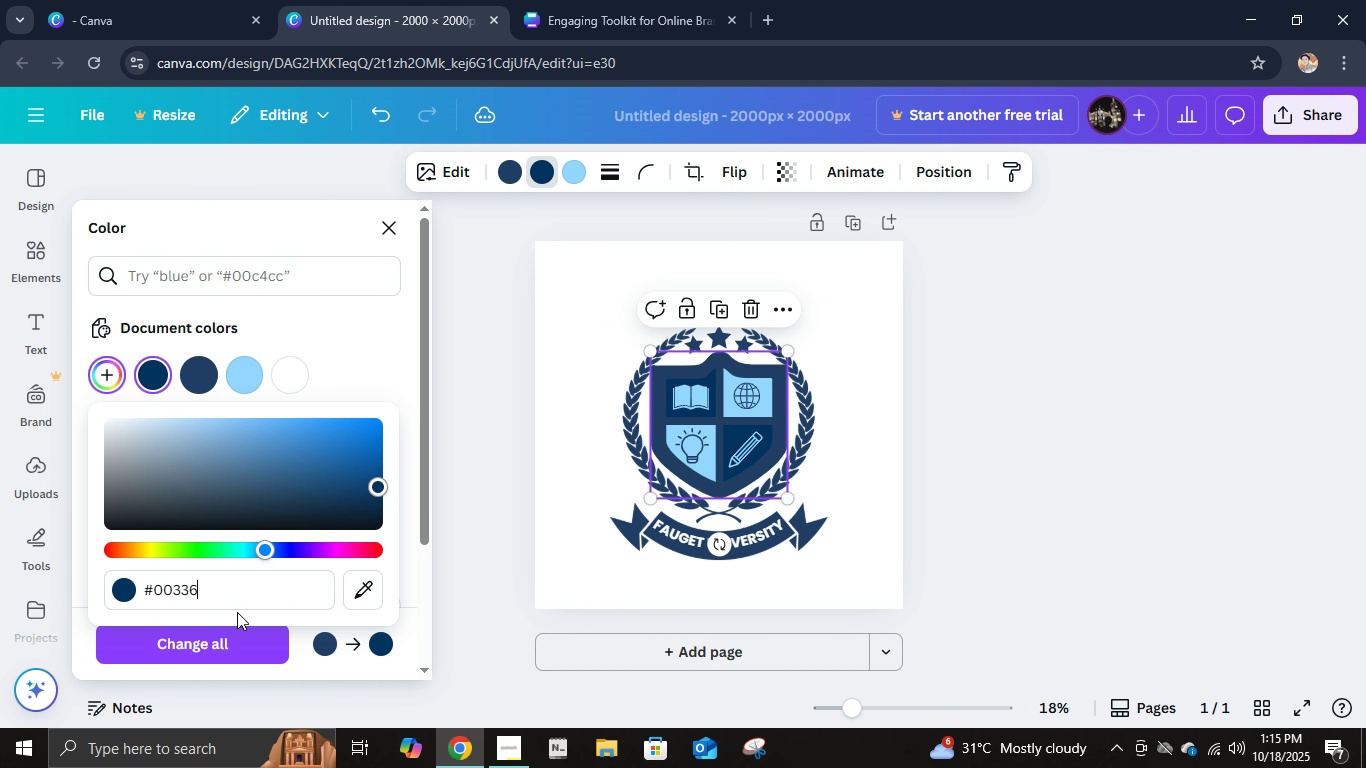 
key(Numpad6)
 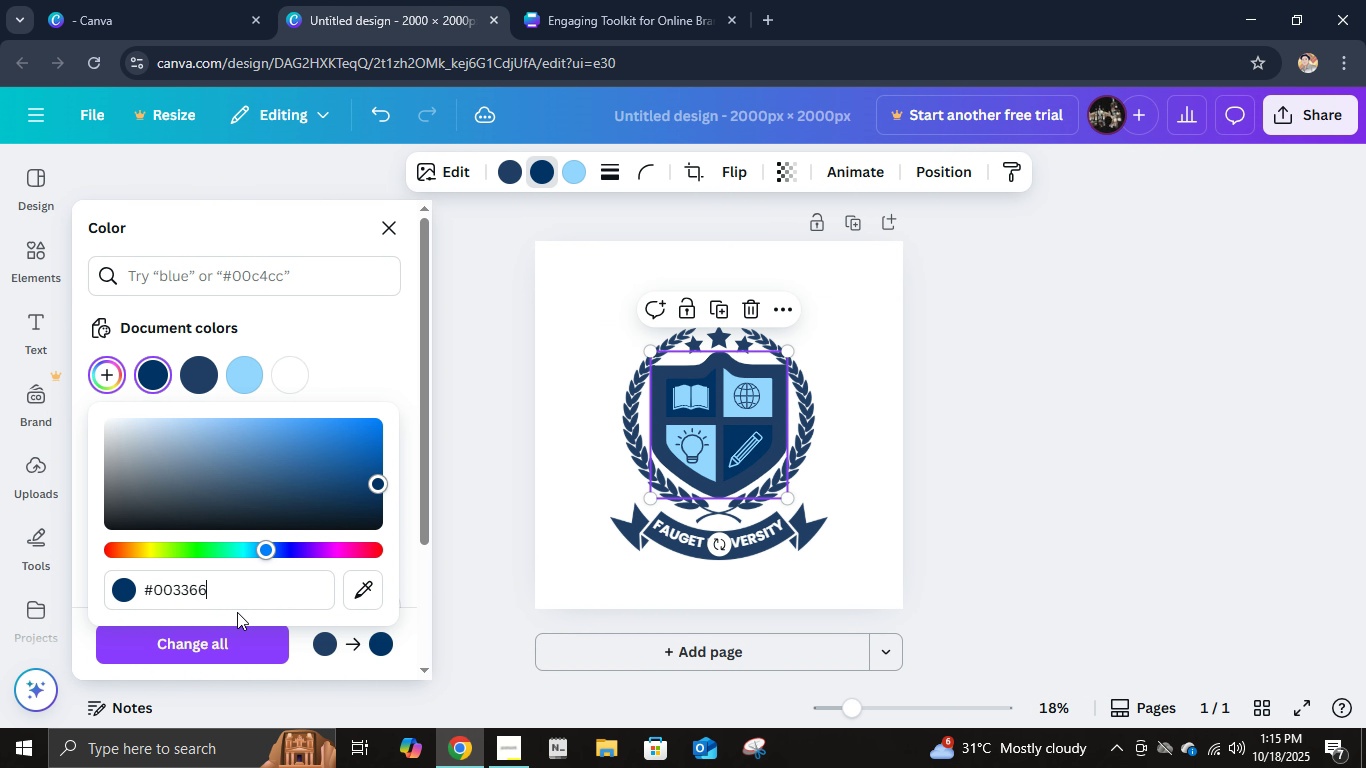 
key(Numpad6)
 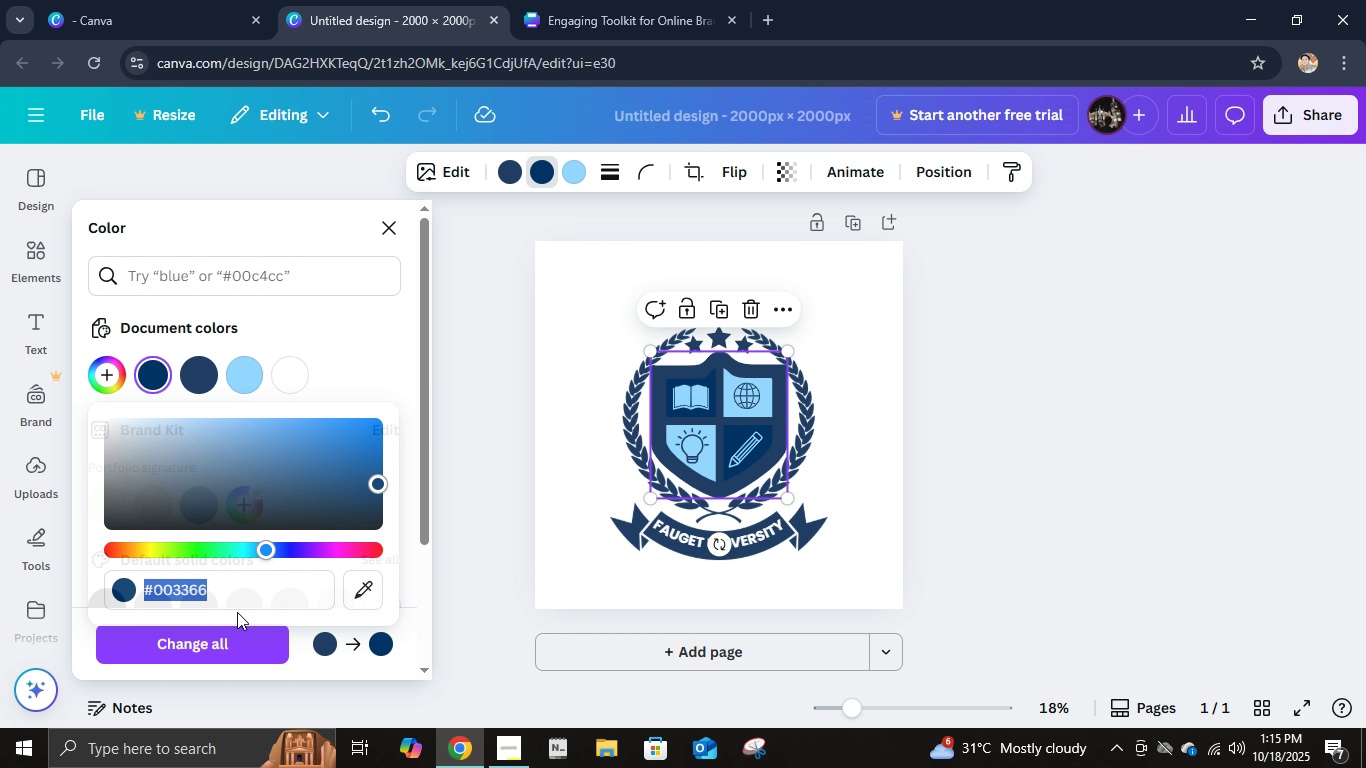 
key(NumpadEnter)
 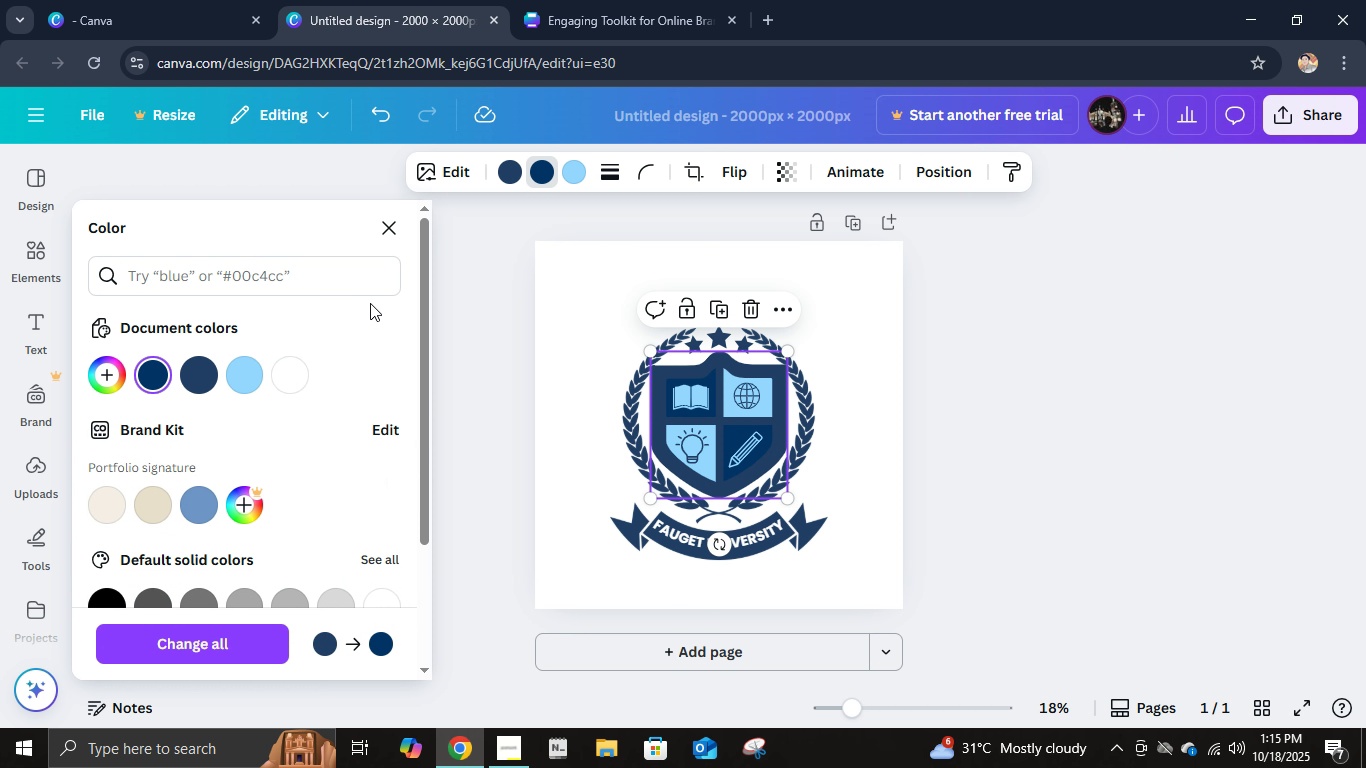 
left_click([513, 175])
 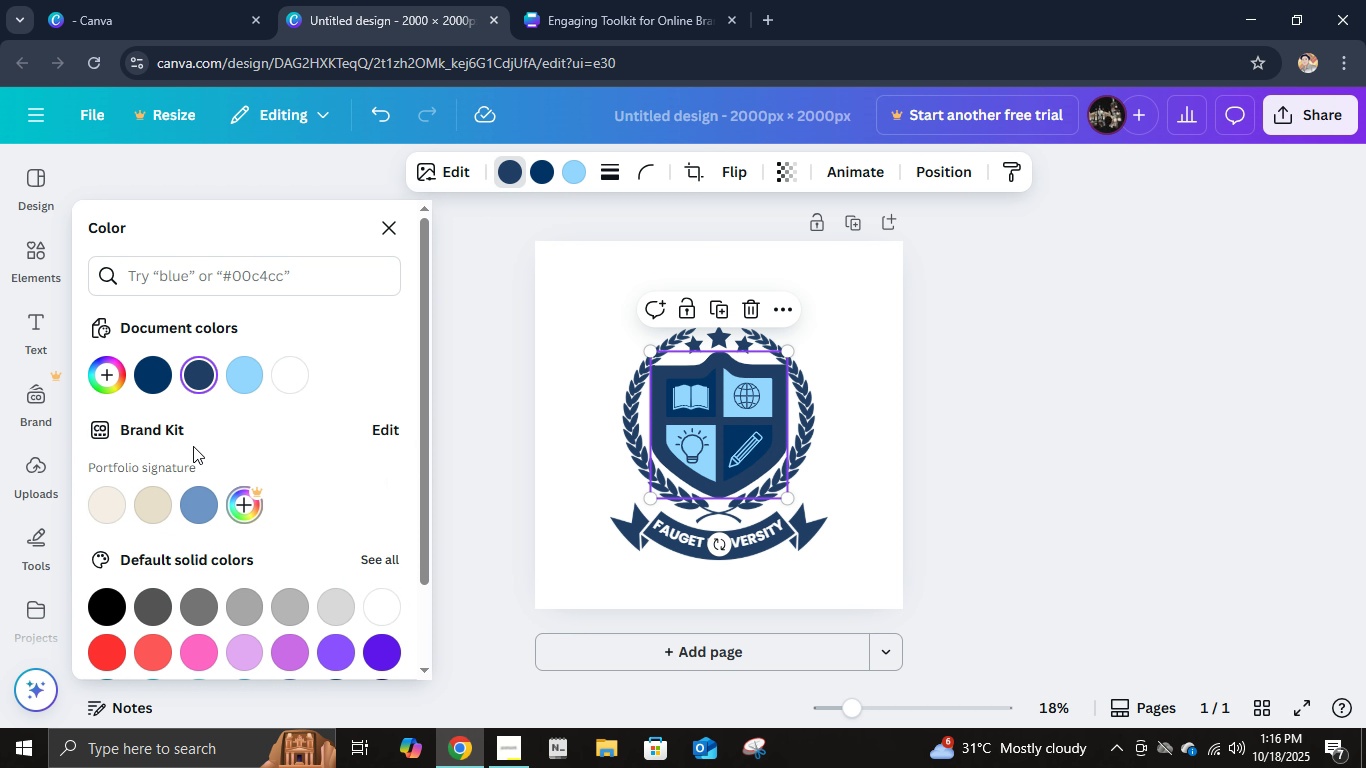 
left_click([196, 373])
 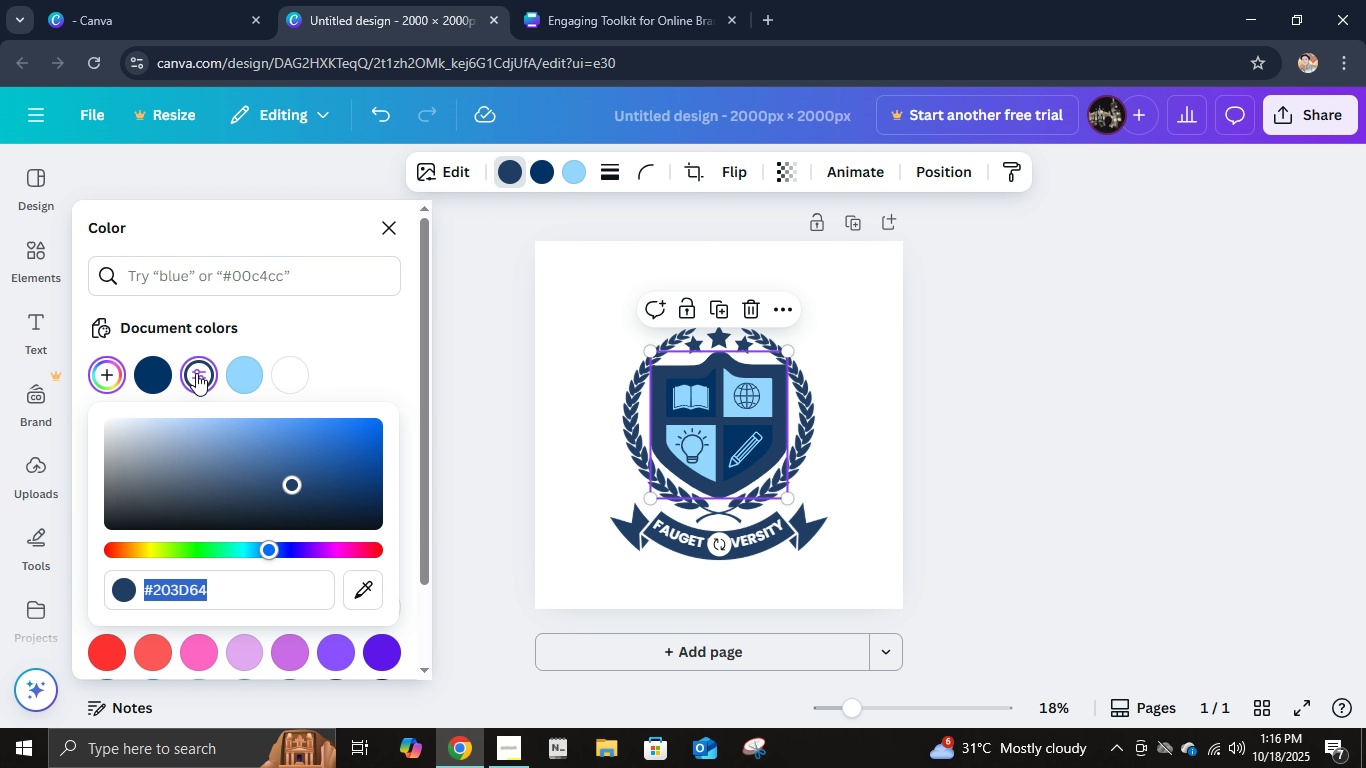 
left_click([196, 373])
 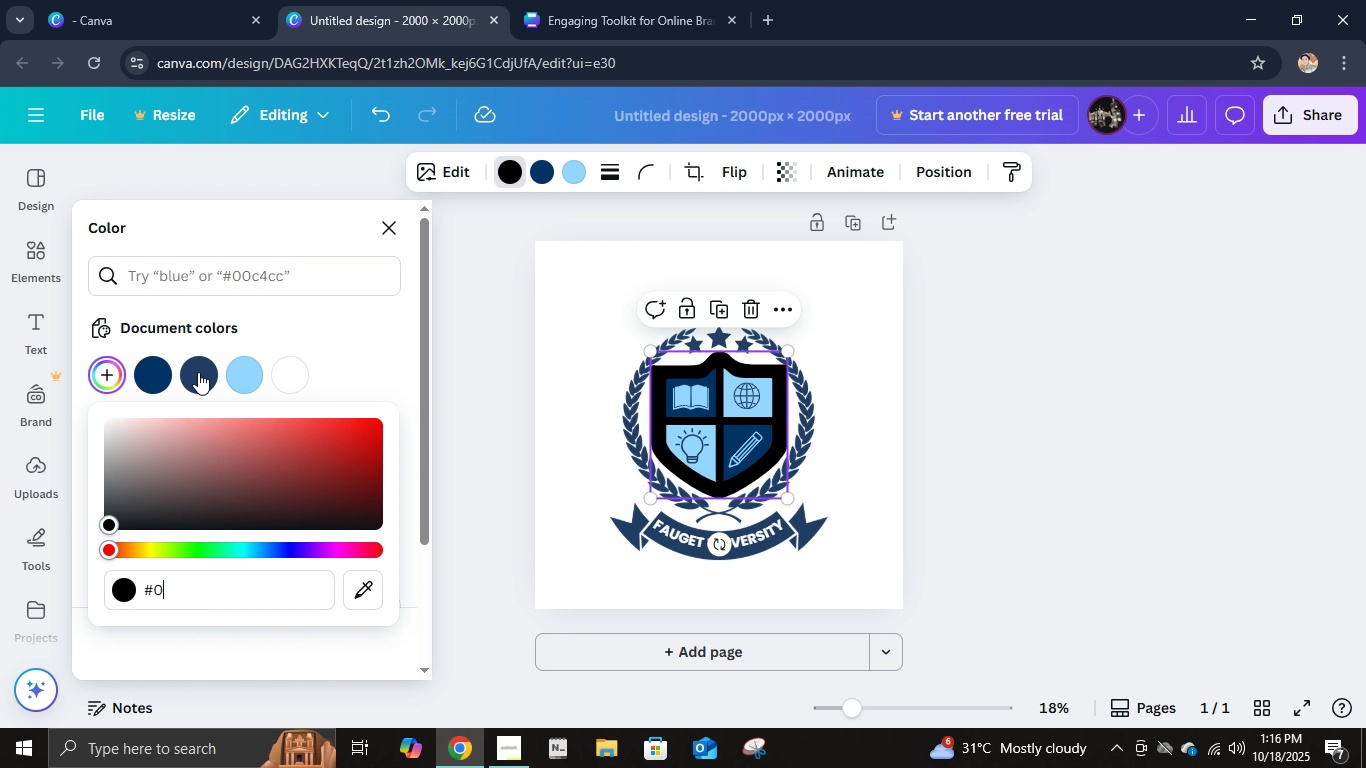 
key(Numpad0)
 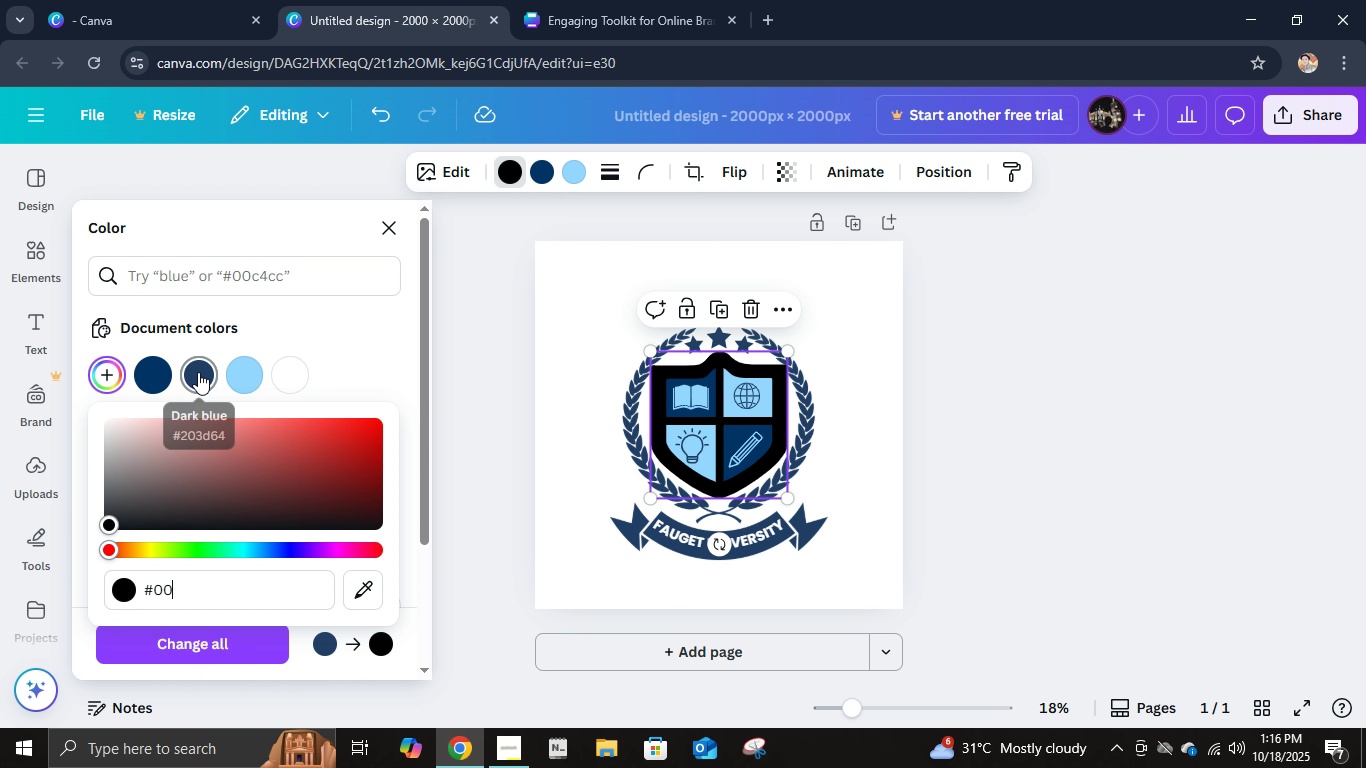 
key(Numpad0)
 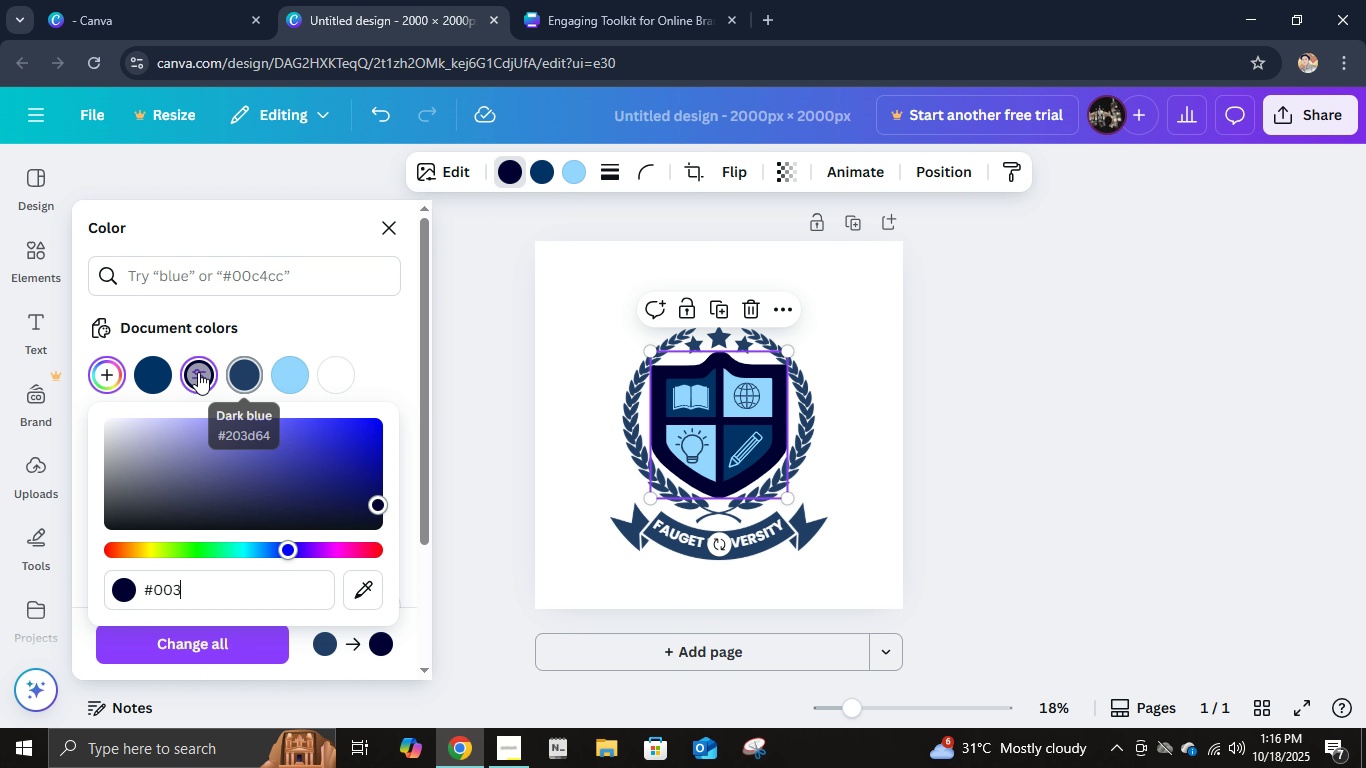 
key(Numpad3)
 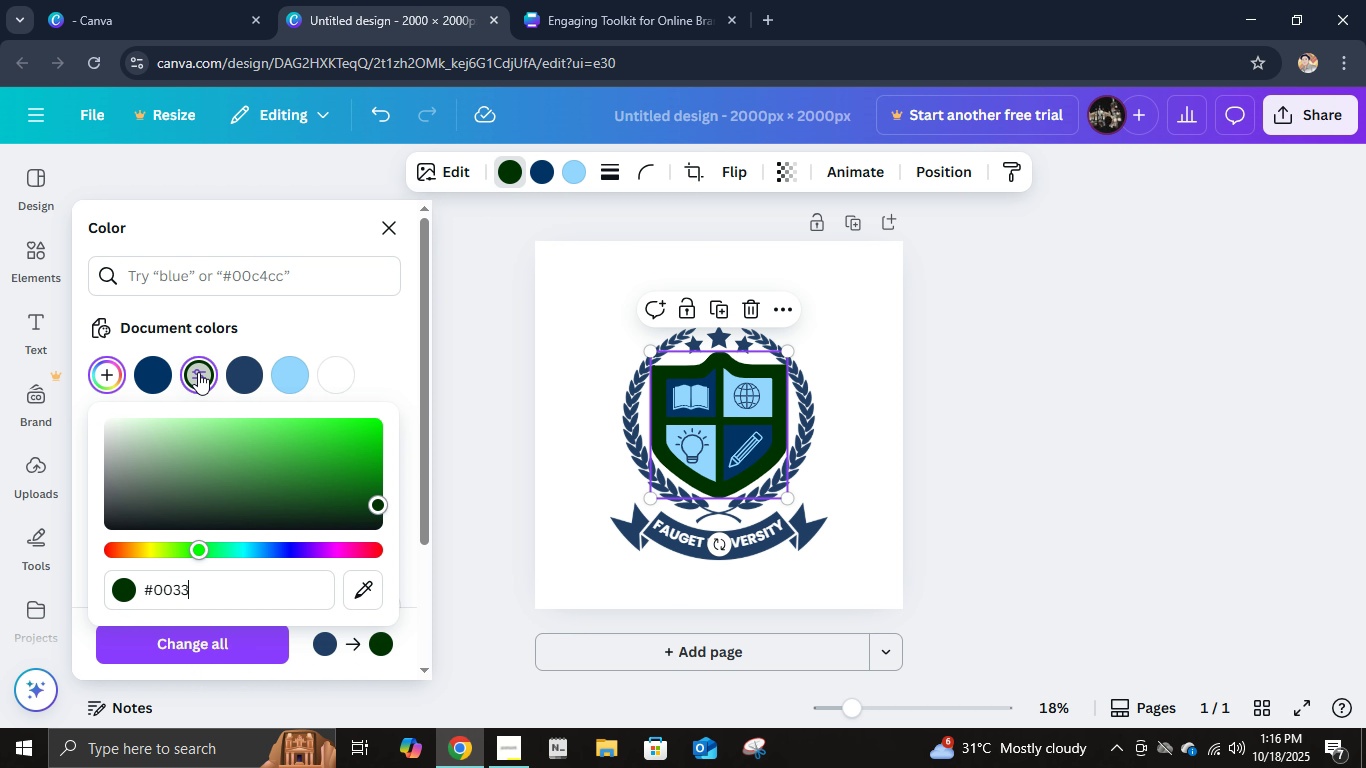 
key(Numpad3)
 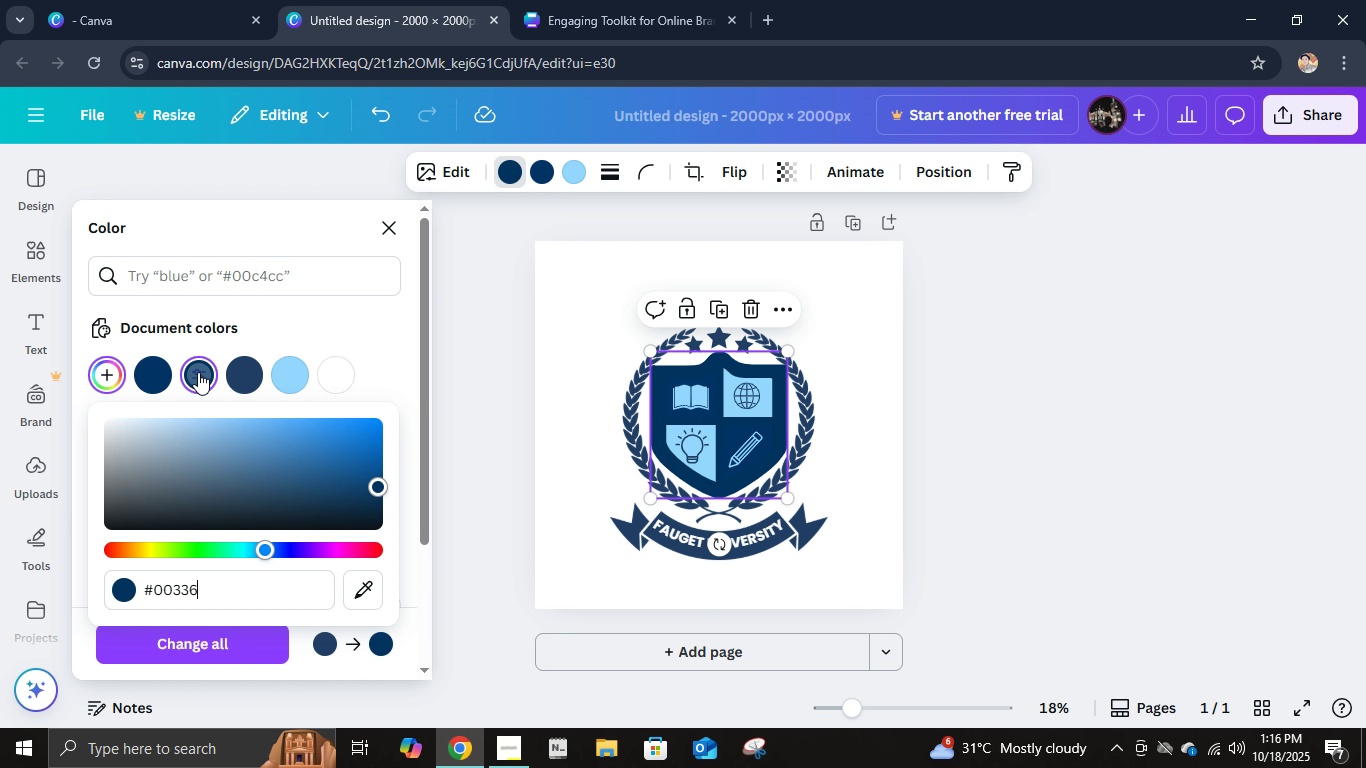 
key(Numpad6)
 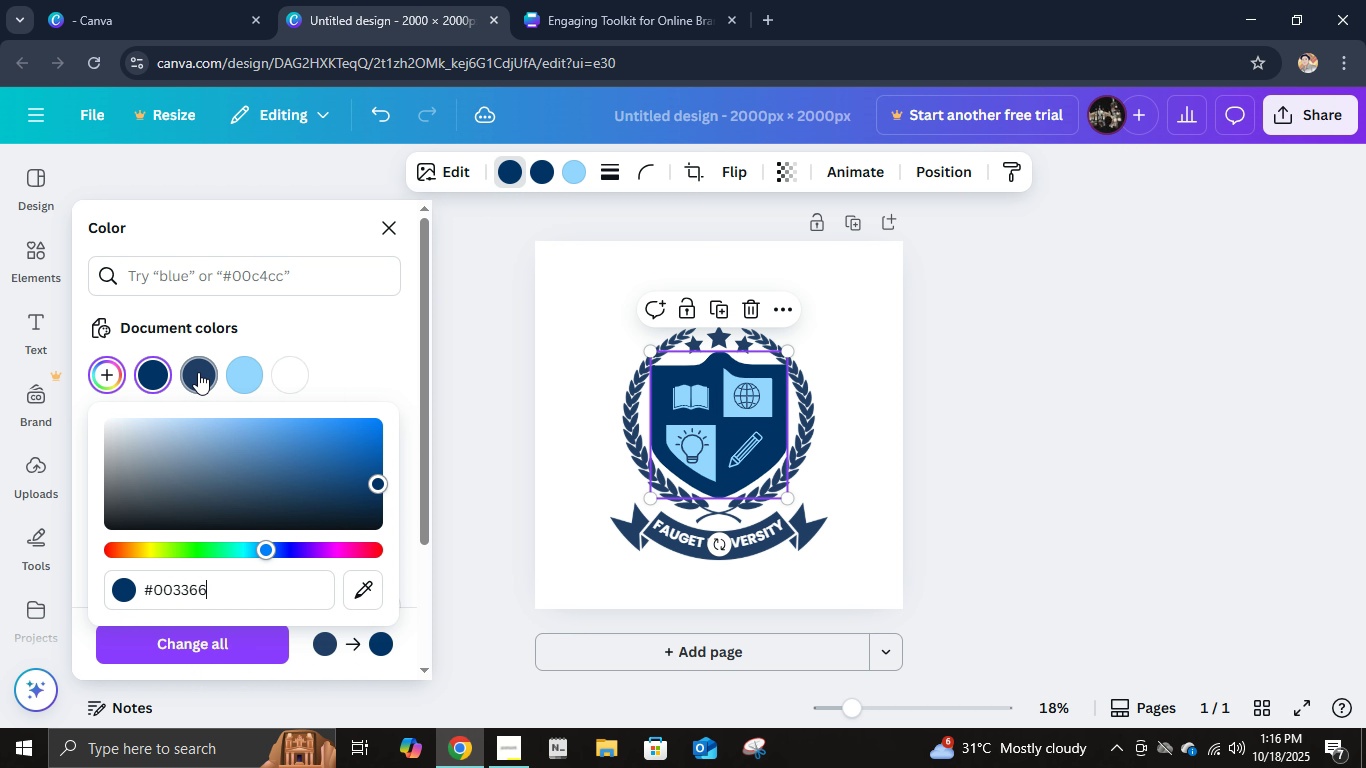 
key(Numpad6)
 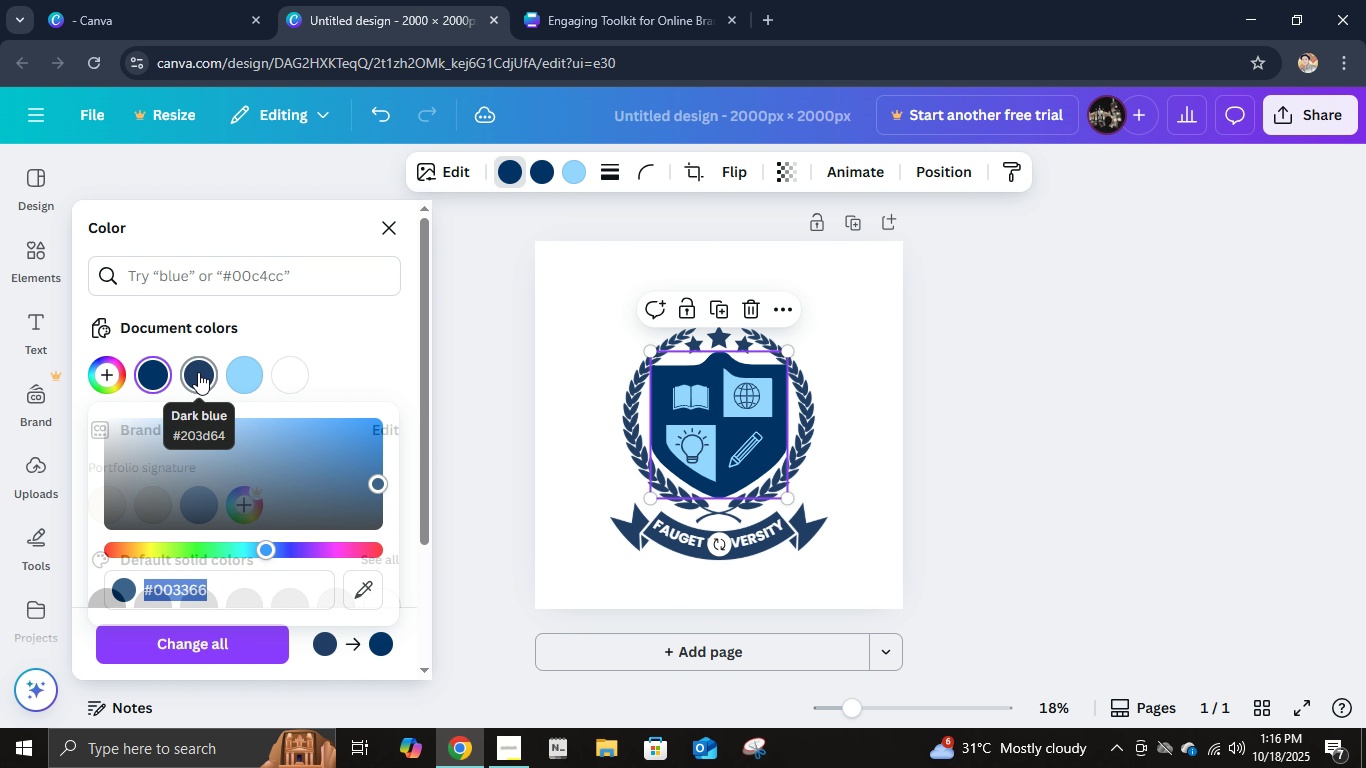 
key(NumpadEnter)
 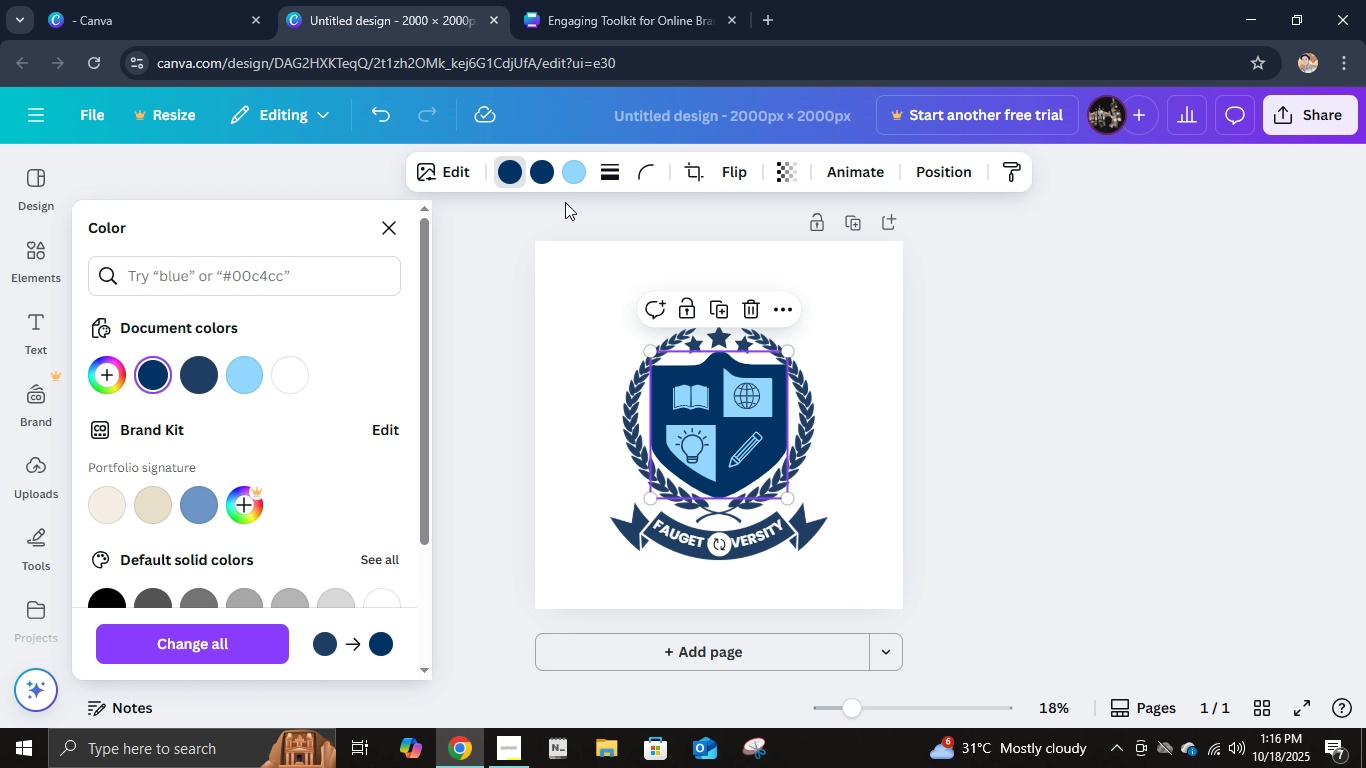 
left_click([573, 179])
 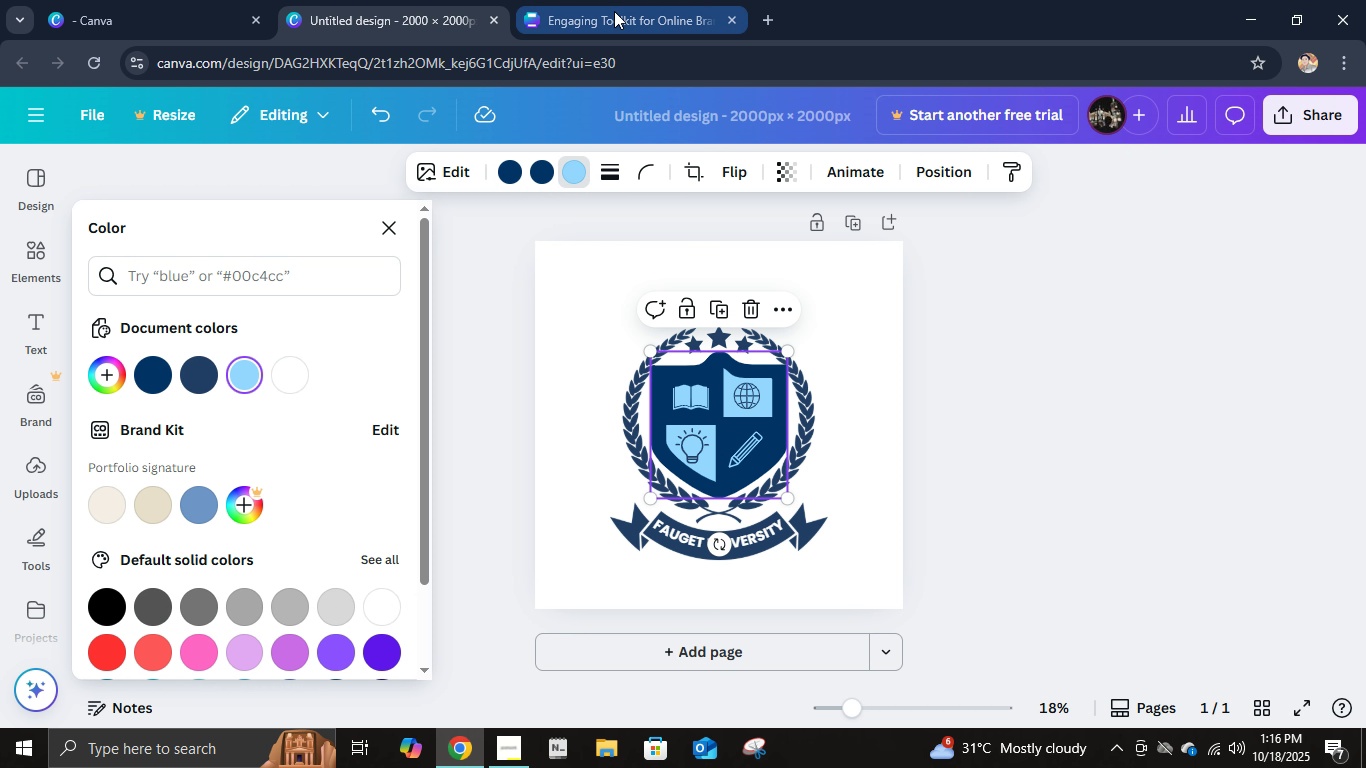 
left_click([614, 11])
 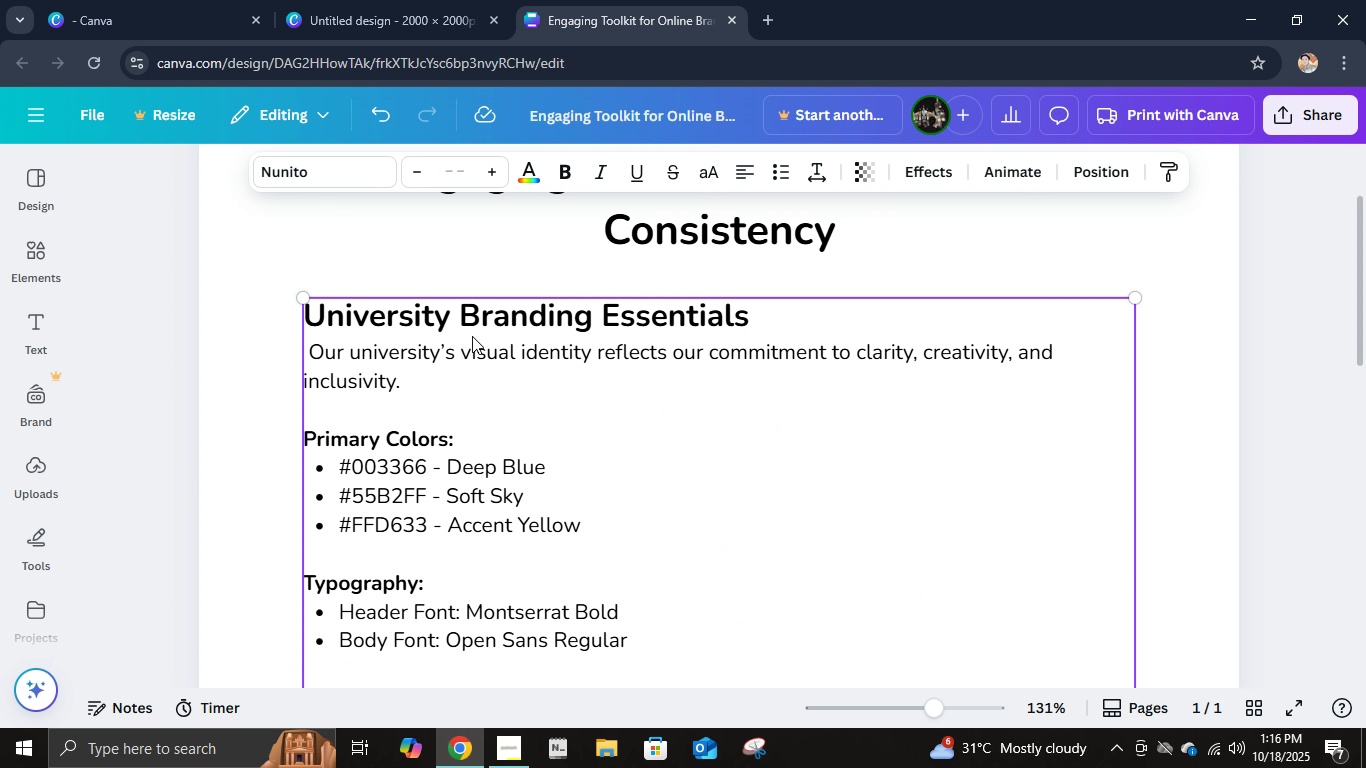 
left_click([378, 0])
 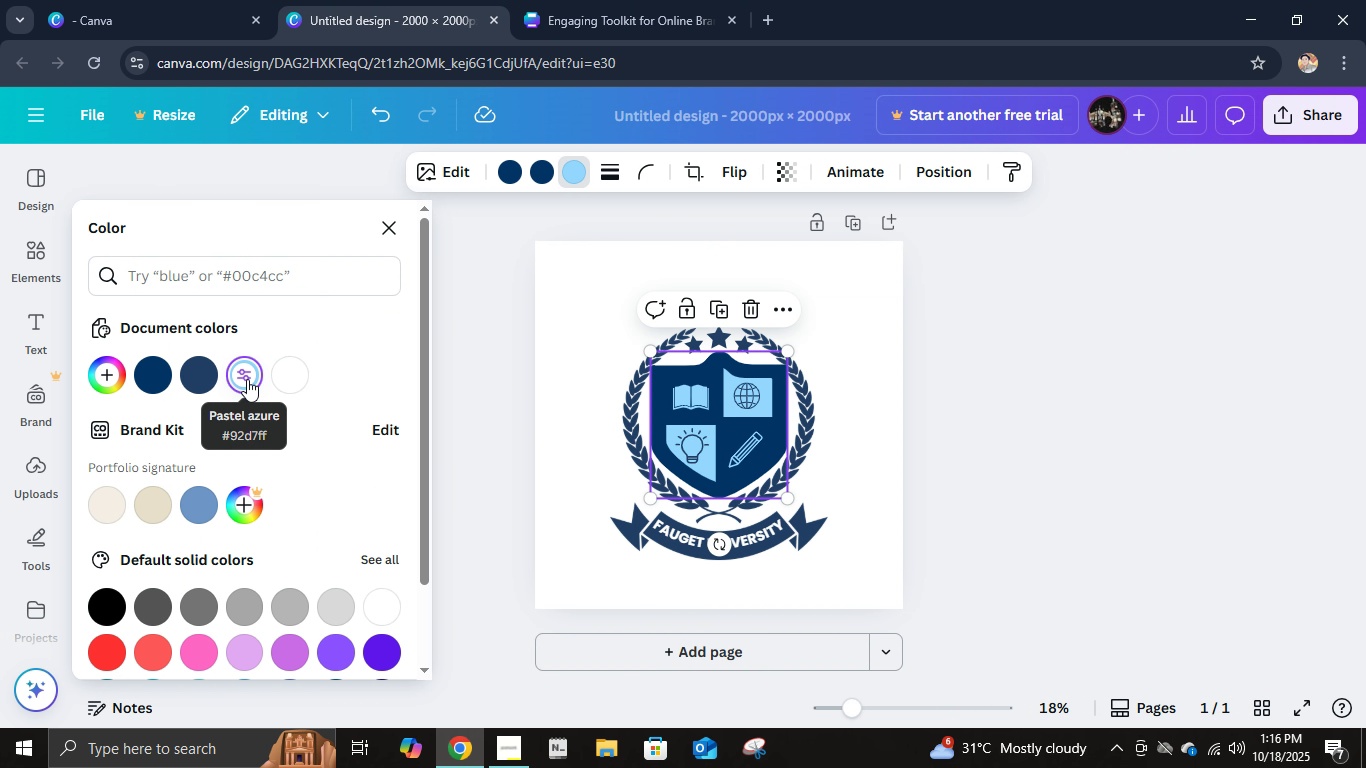 
left_click([247, 379])
 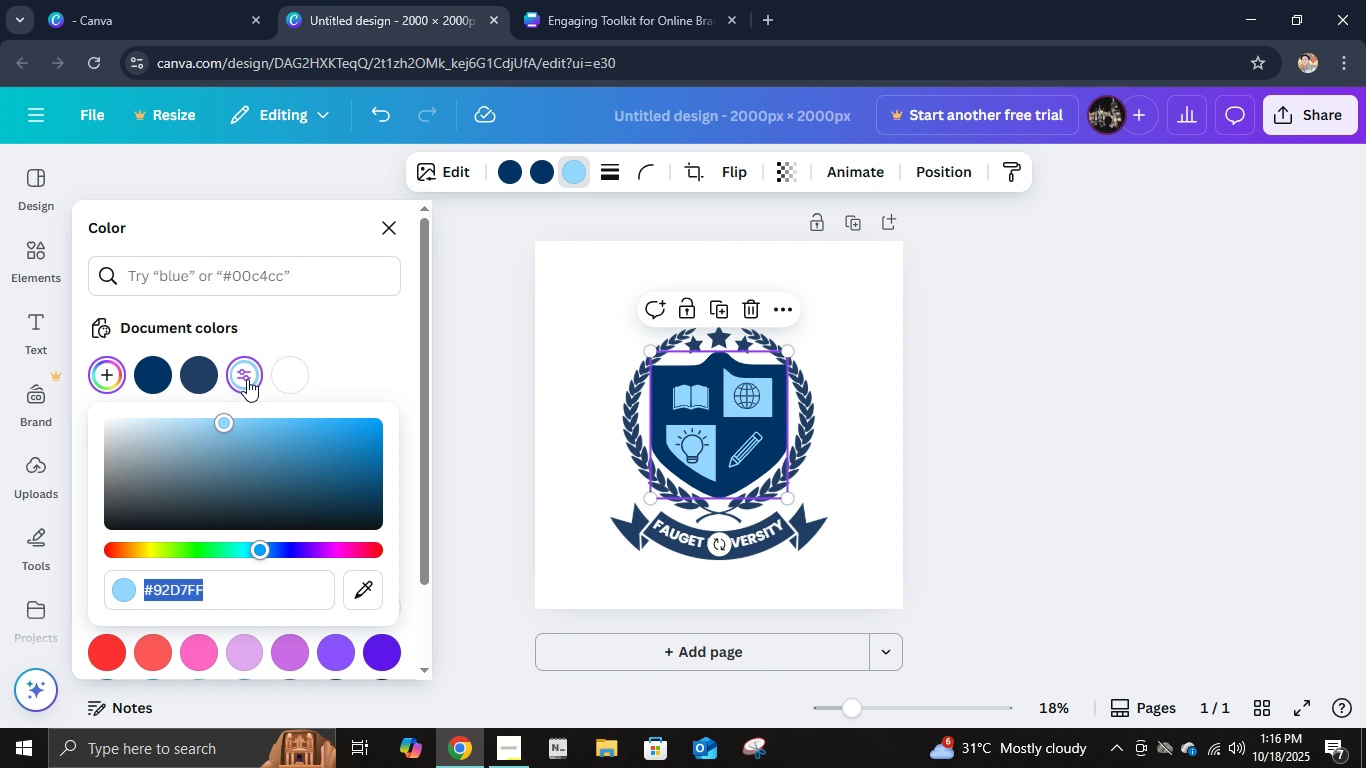 
left_click([247, 379])
 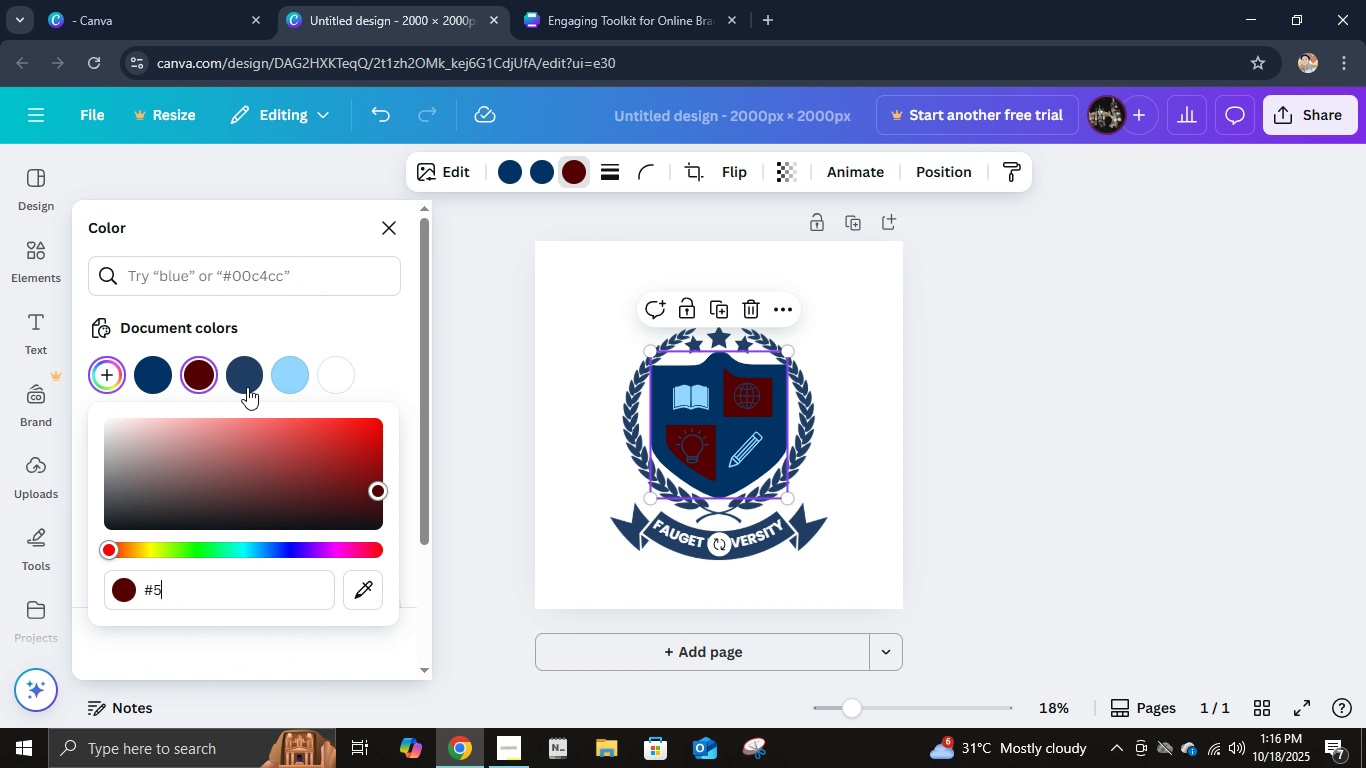 
type(55b2ff)
key(NumpadEnter)
 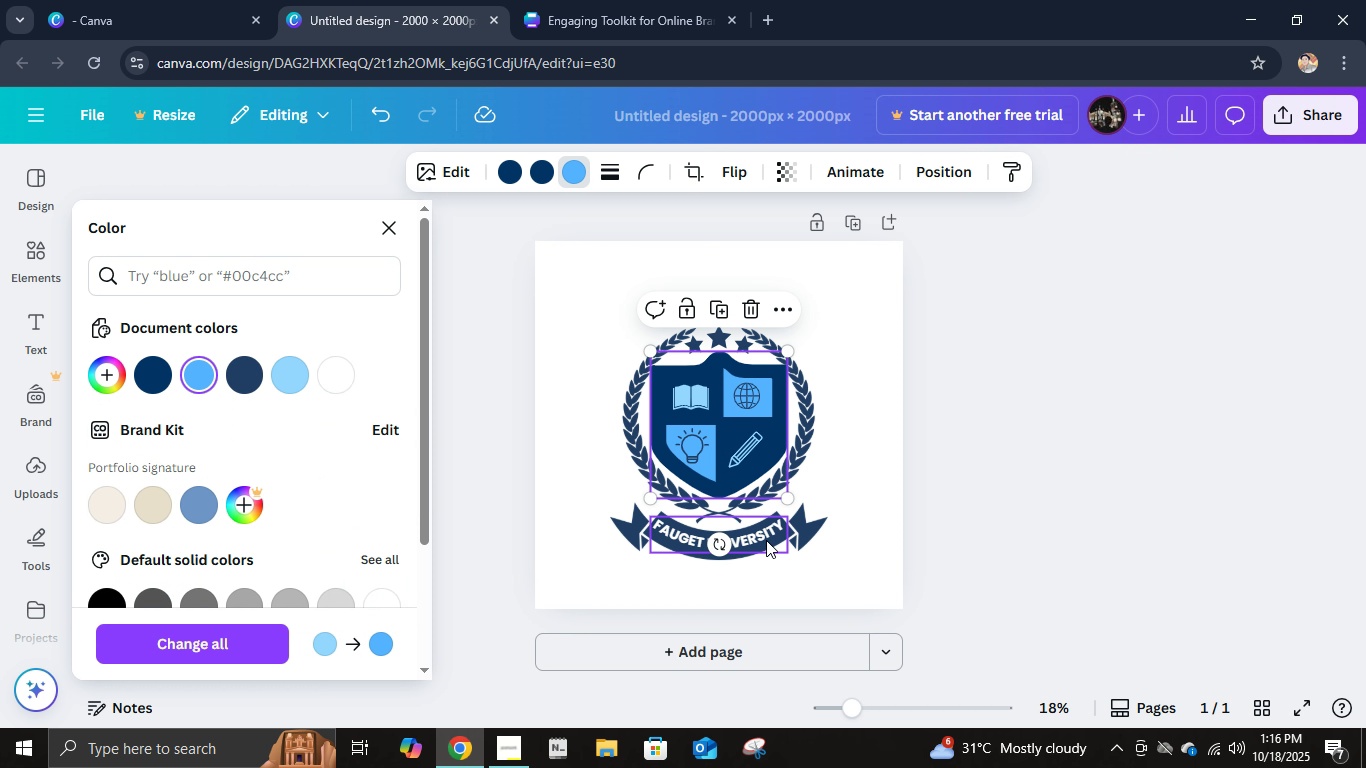 
left_click([818, 525])
 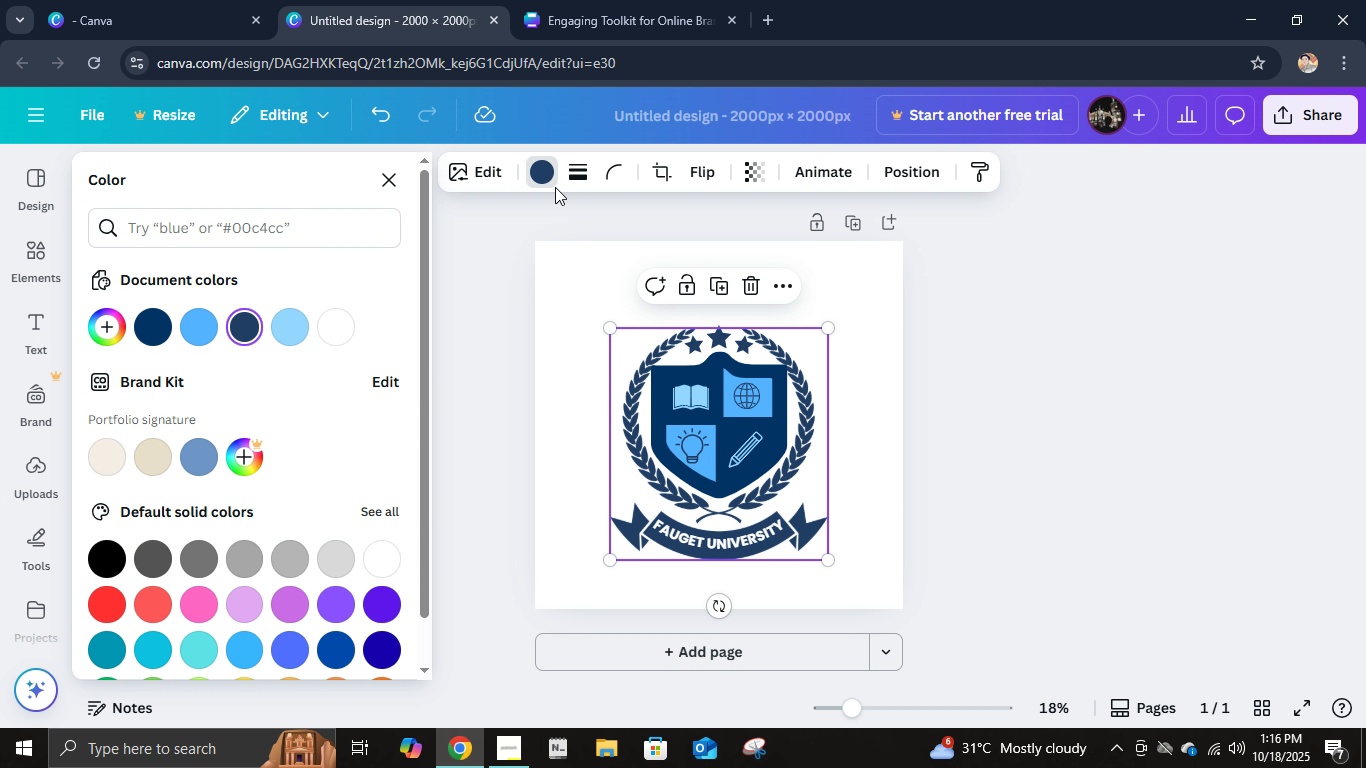 
left_click([544, 171])
 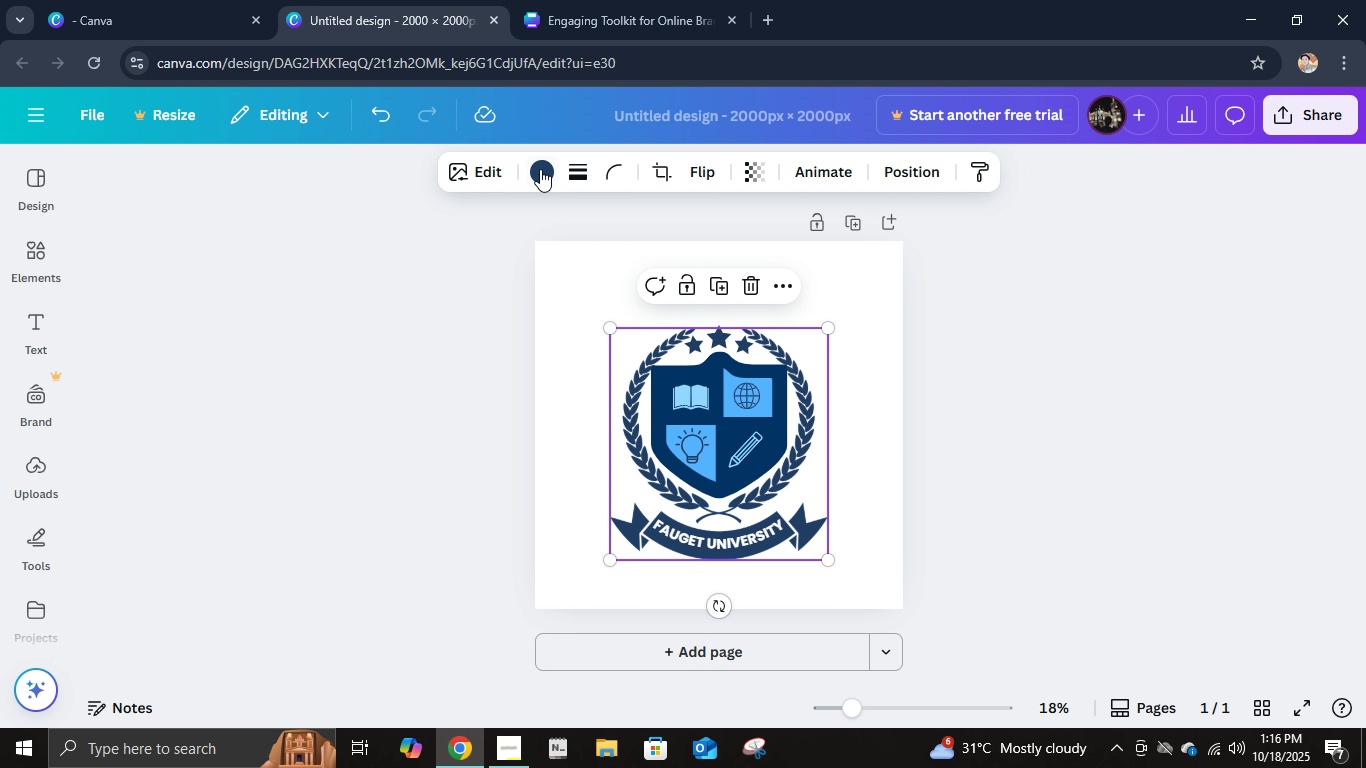 
left_click([540, 169])
 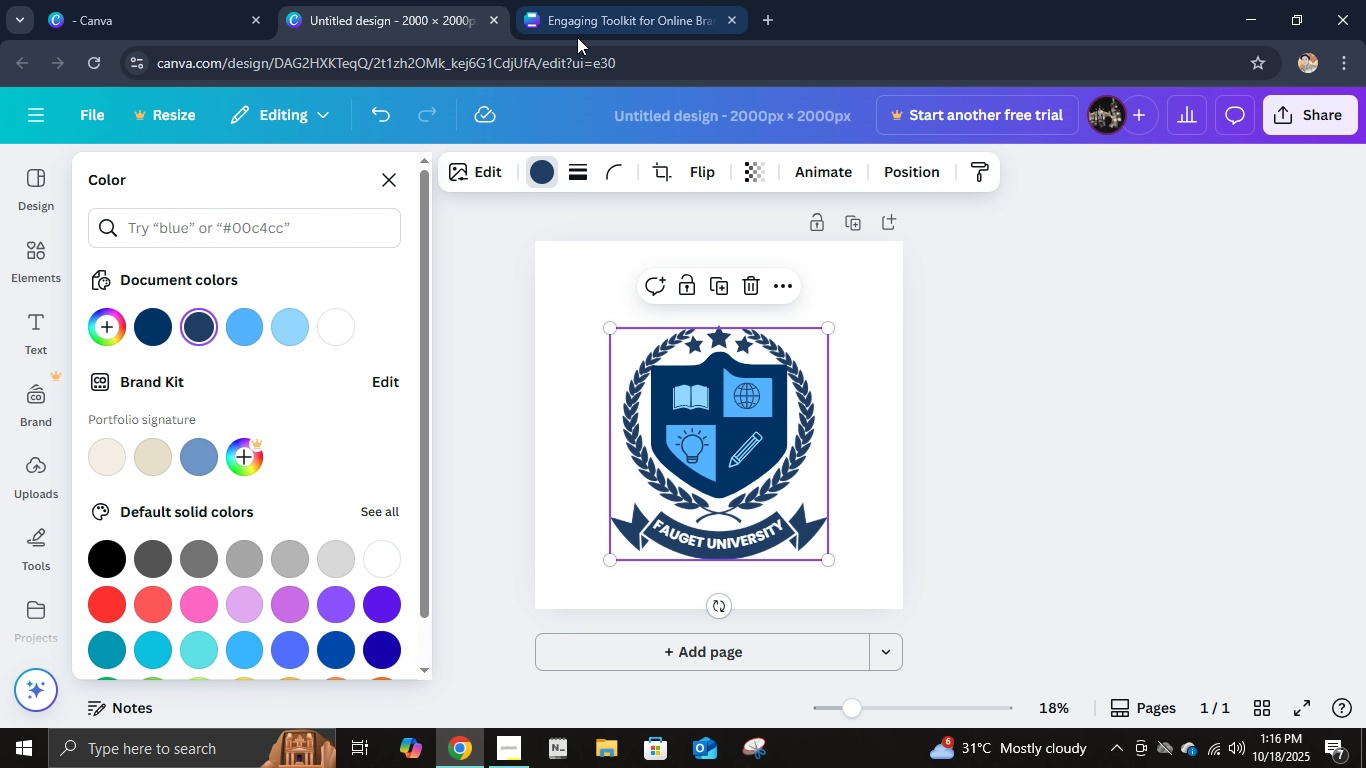 
left_click([577, 37])
 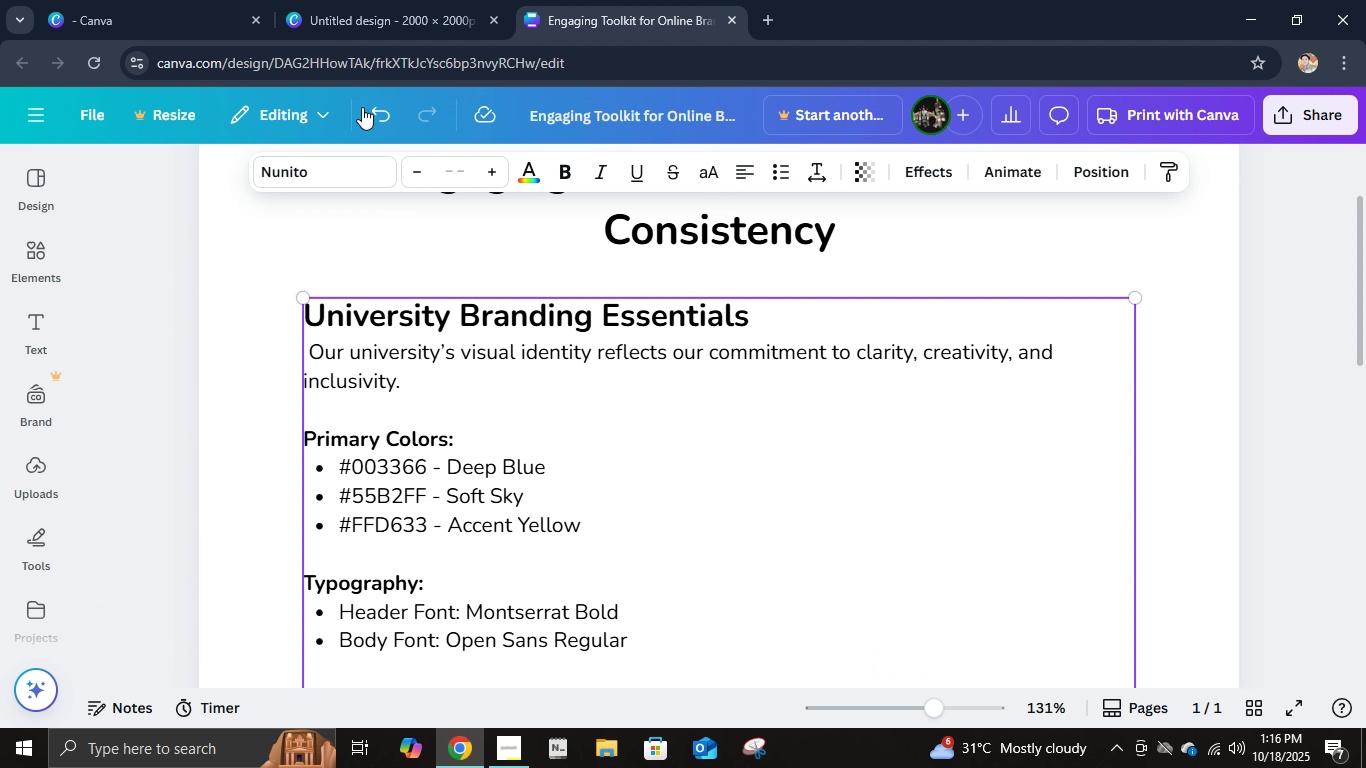 
left_click([349, 0])
 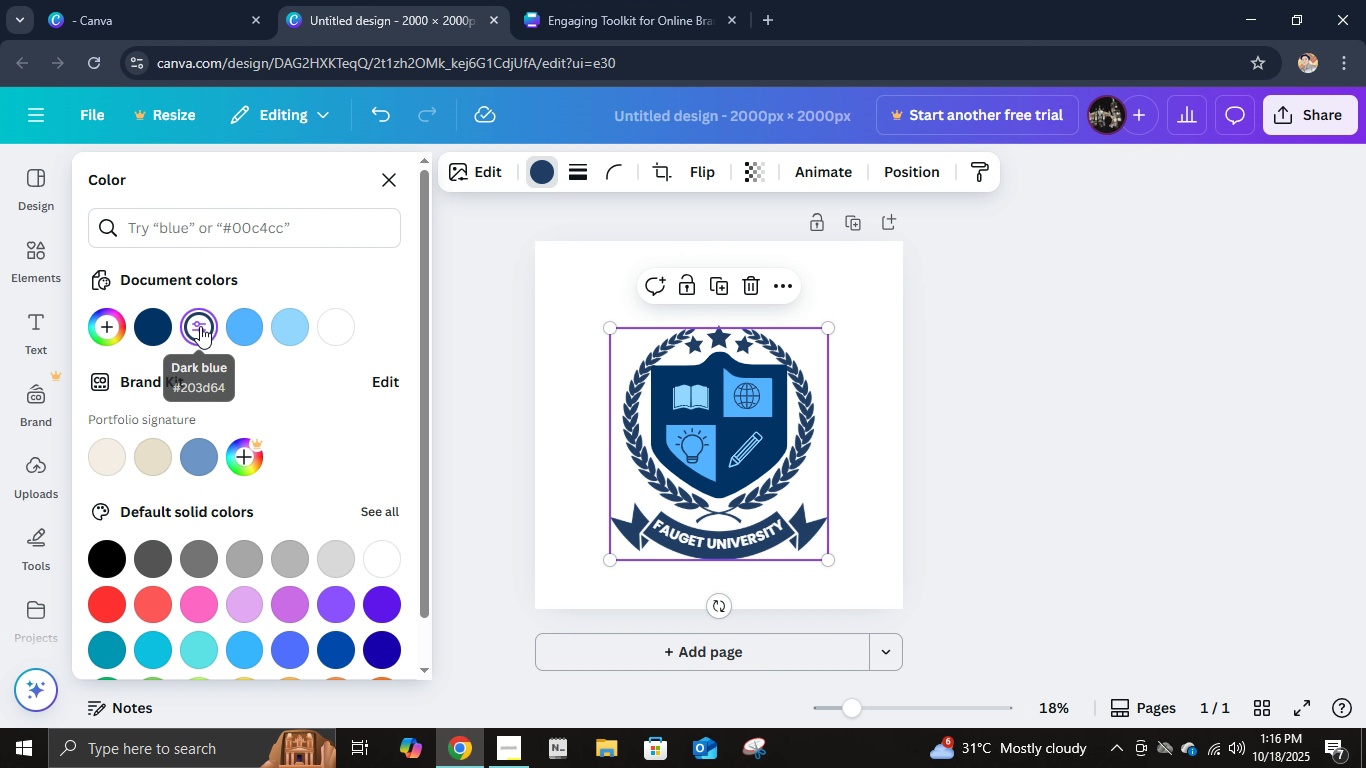 
left_click([200, 326])
 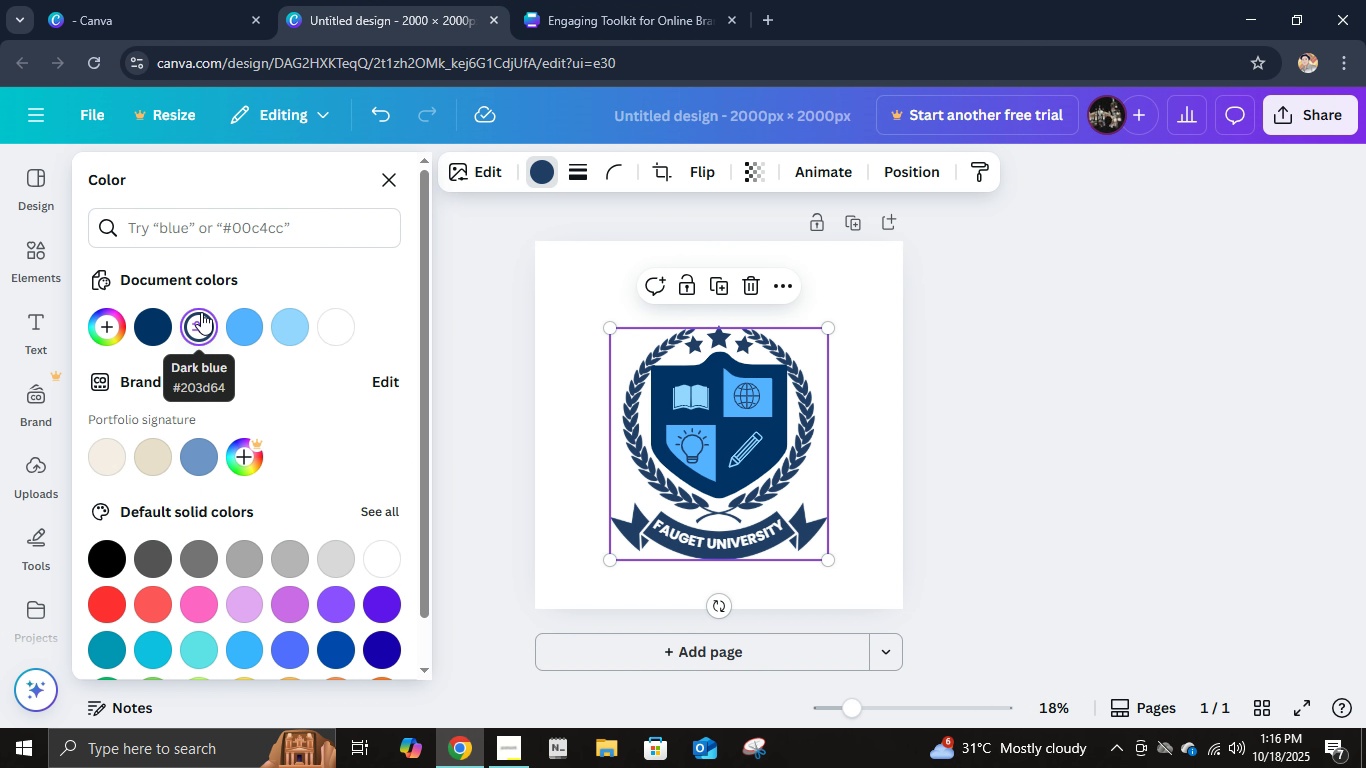 
left_click([201, 312])
 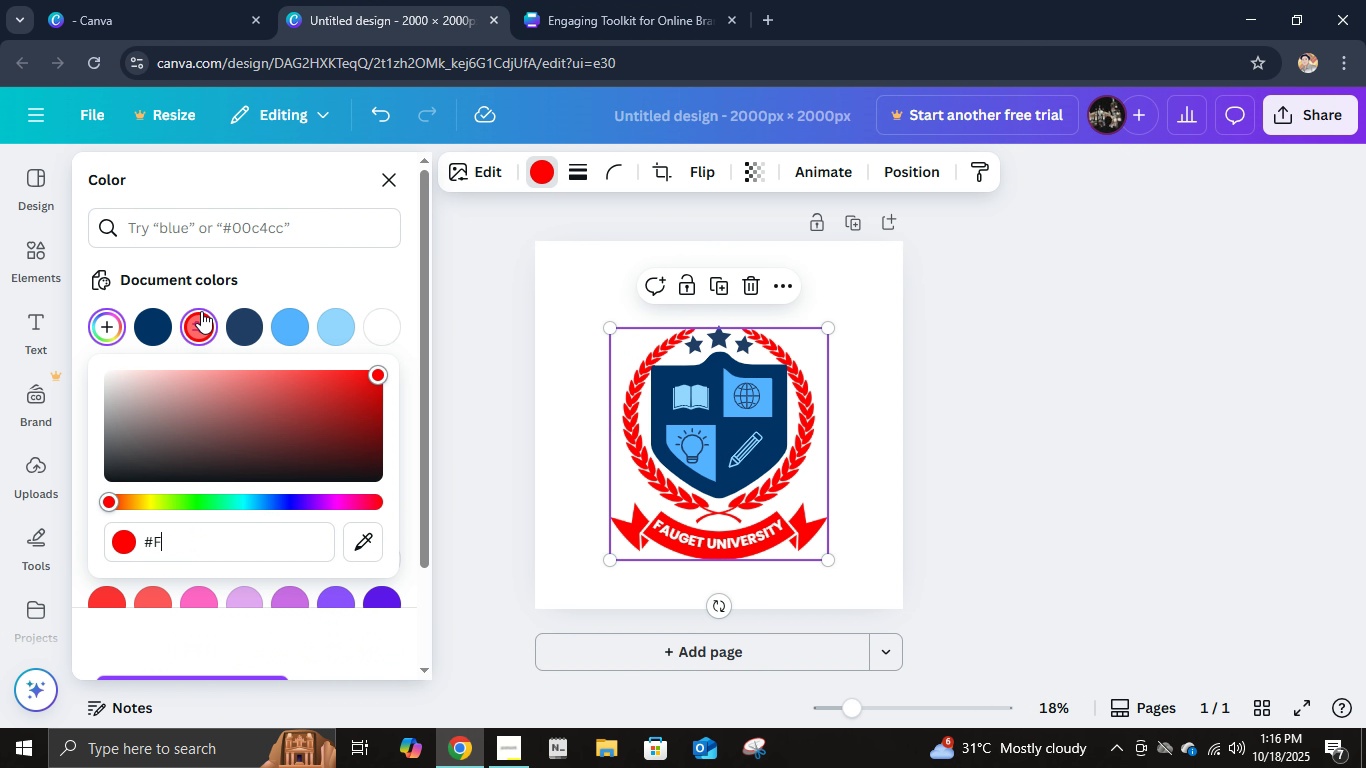 
type(ff)
 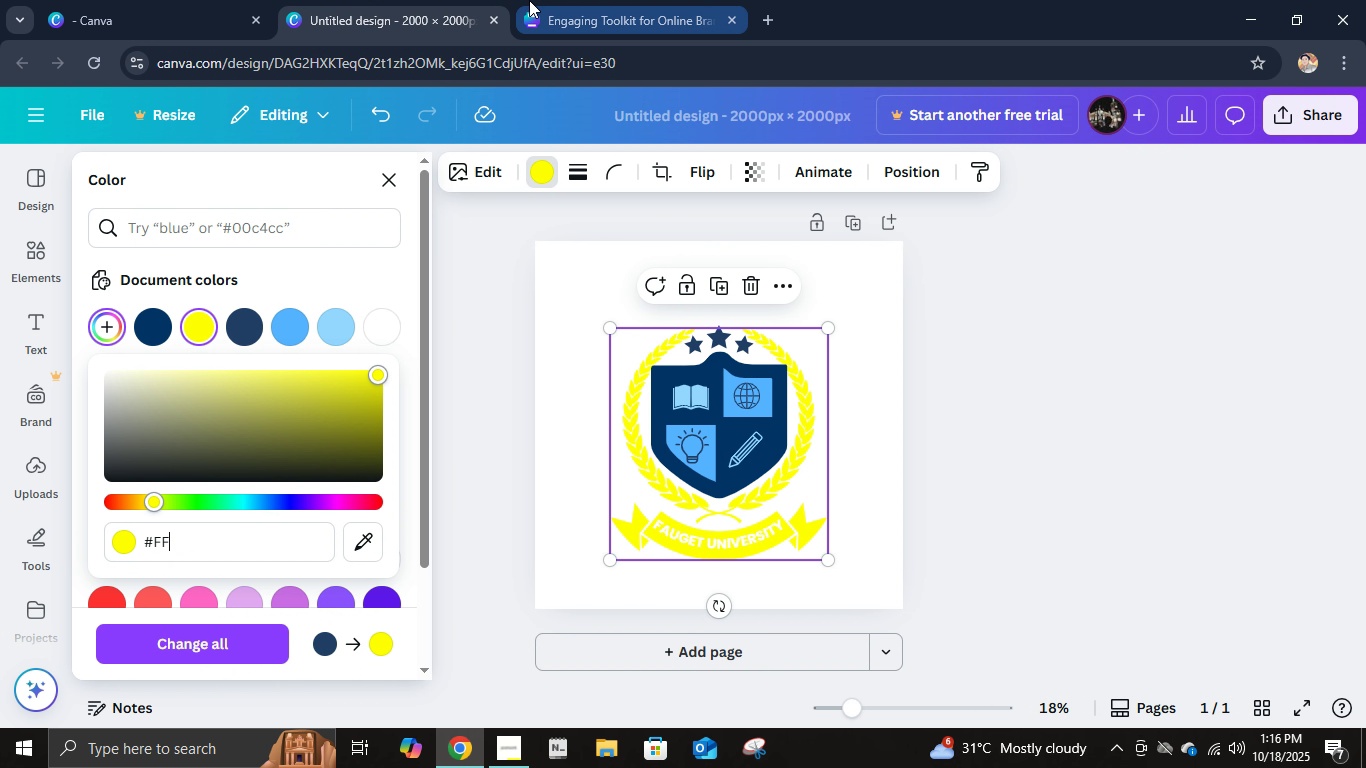 
left_click([529, 0])
 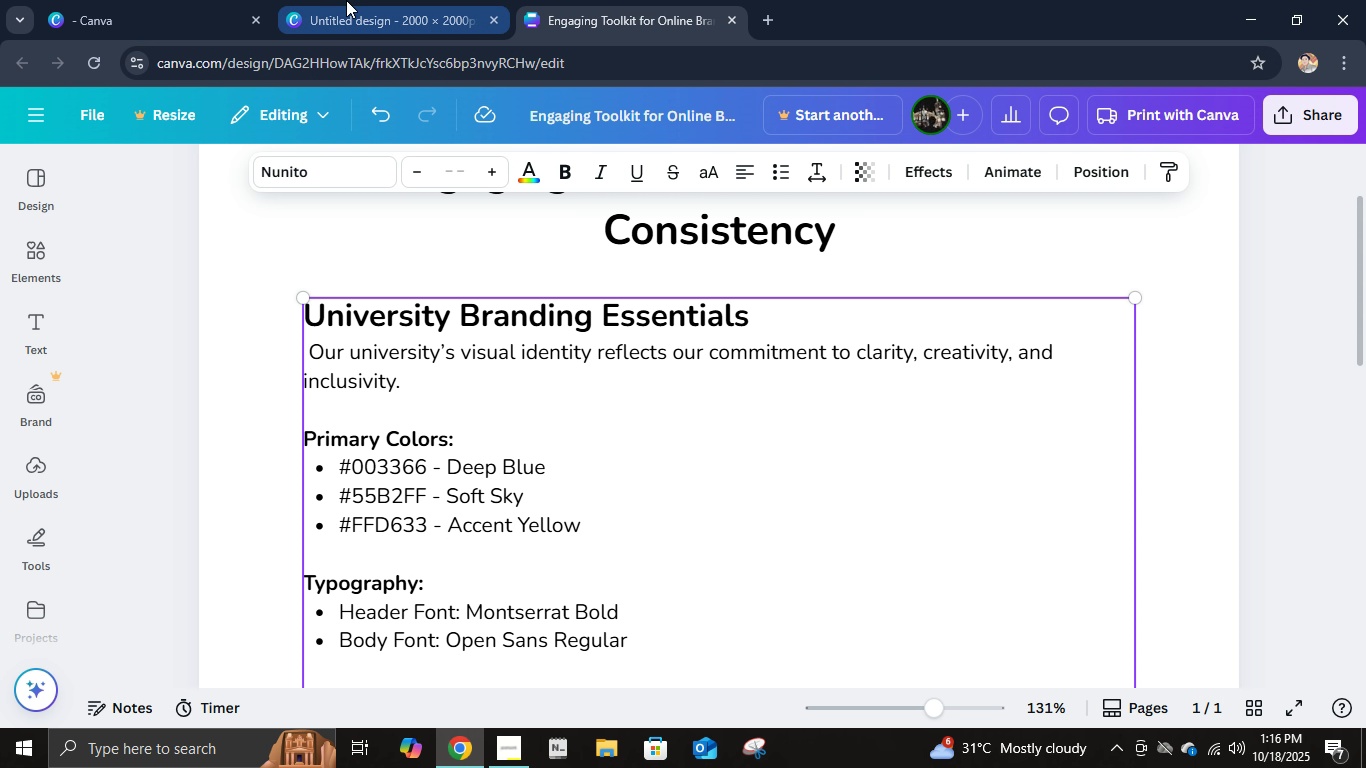 
left_click([346, 0])
 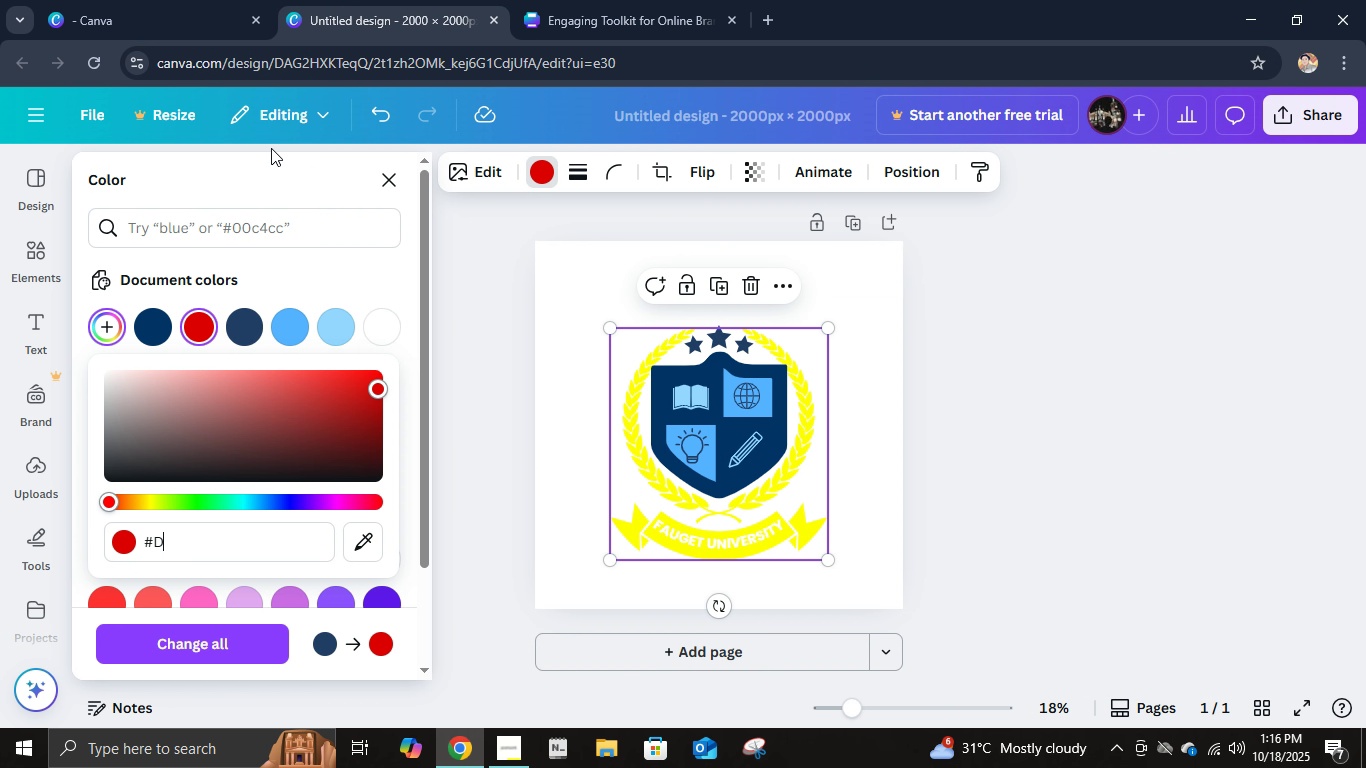 
type(d633)
 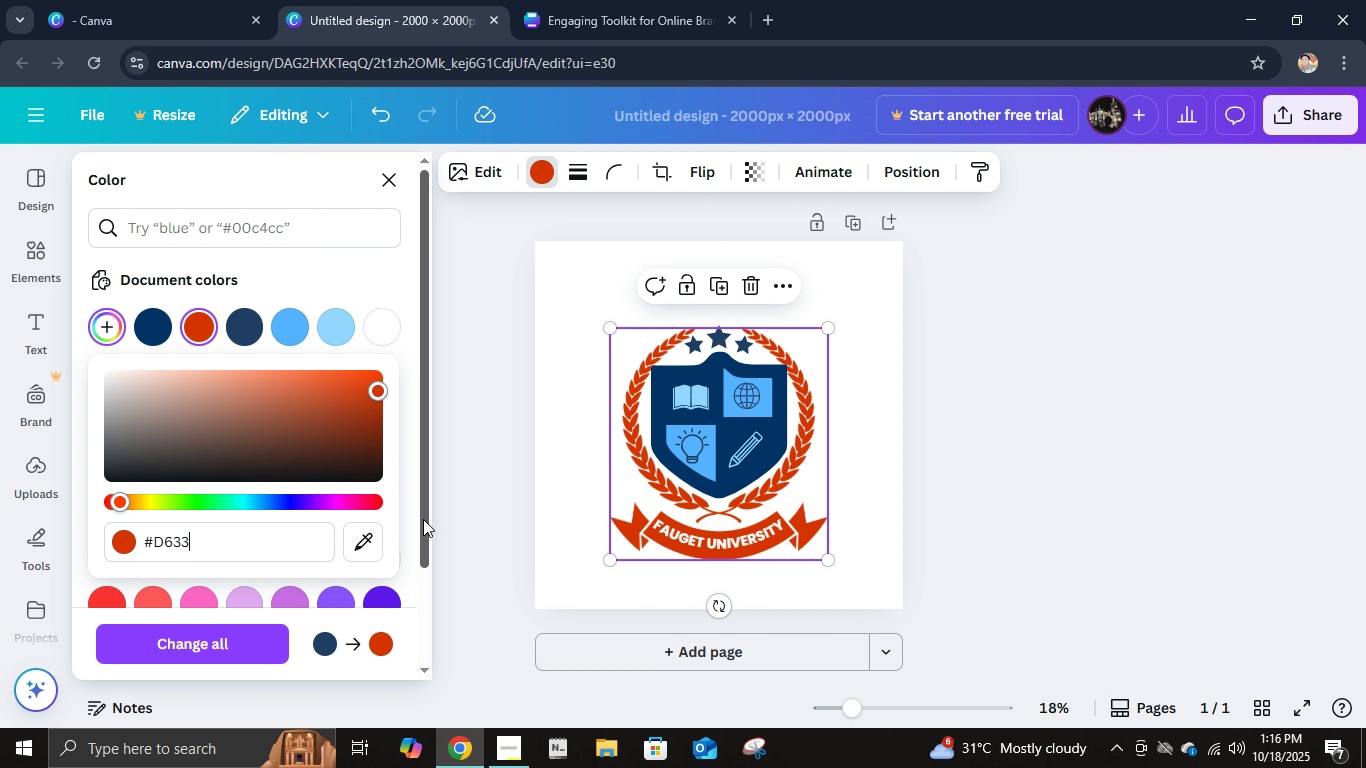 
key(Control+A)
 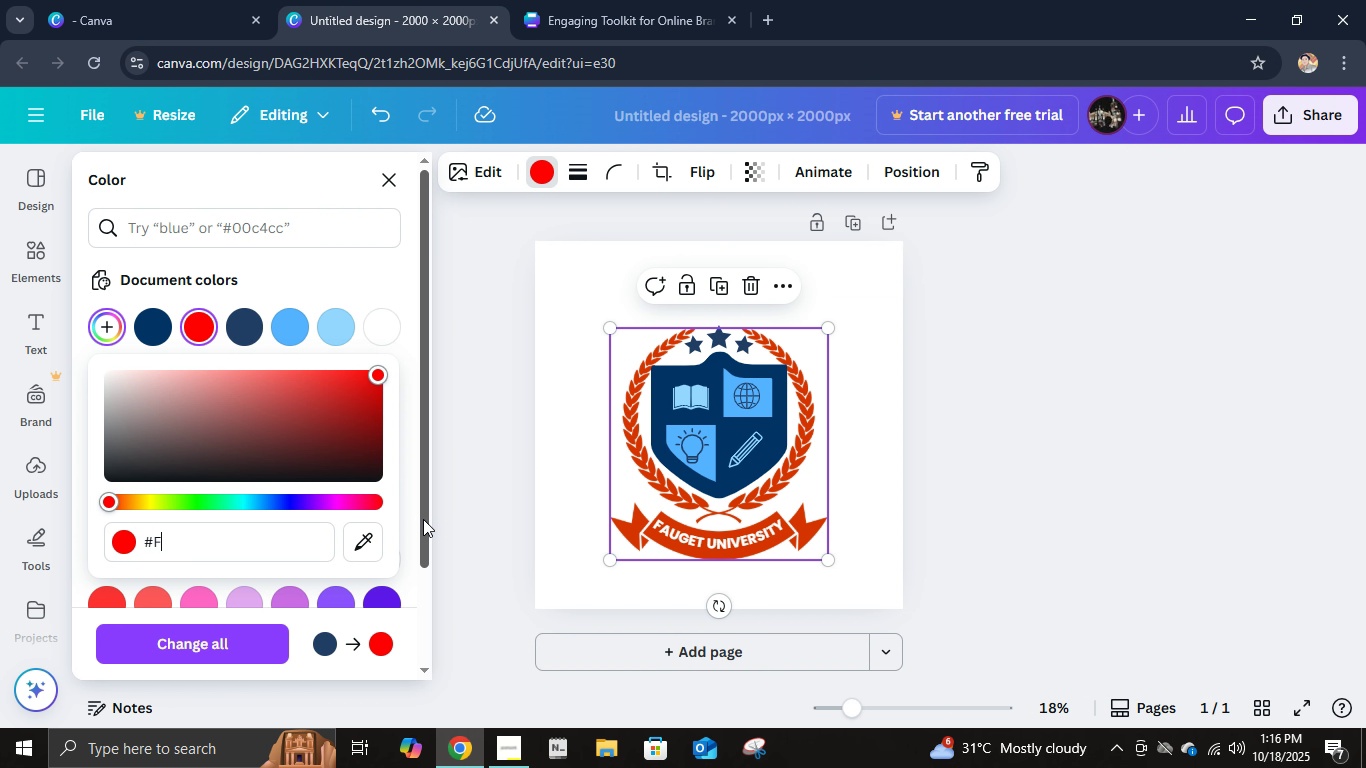 
type(ffd633)
 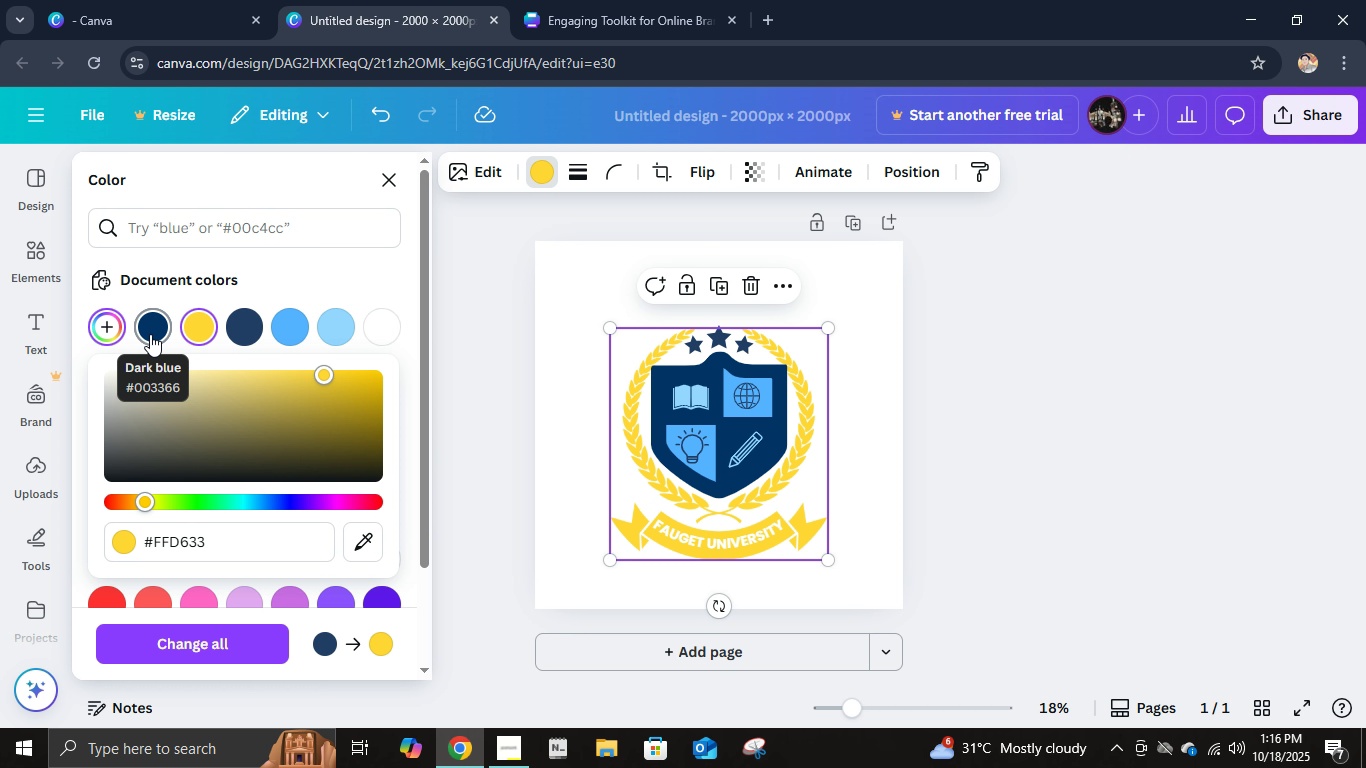 
wait(7.33)
 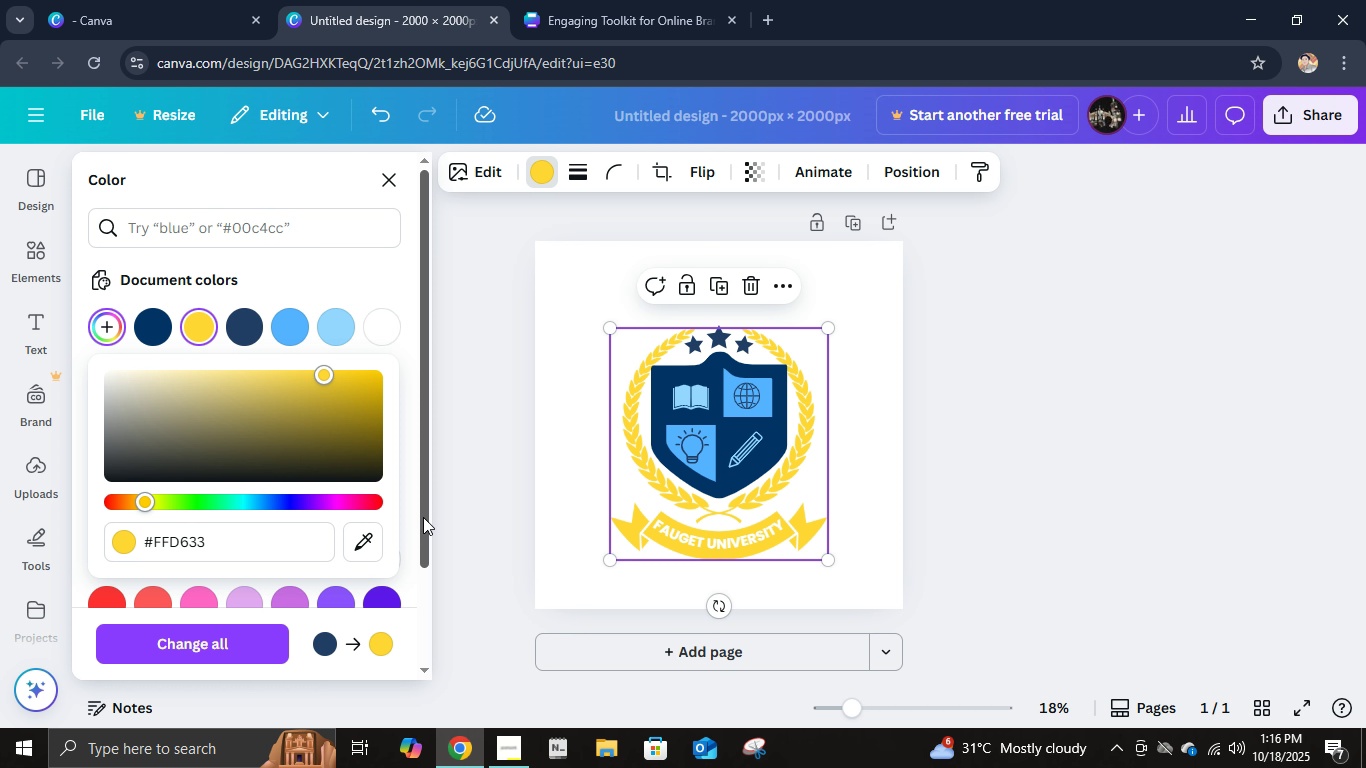 
left_click([150, 334])
 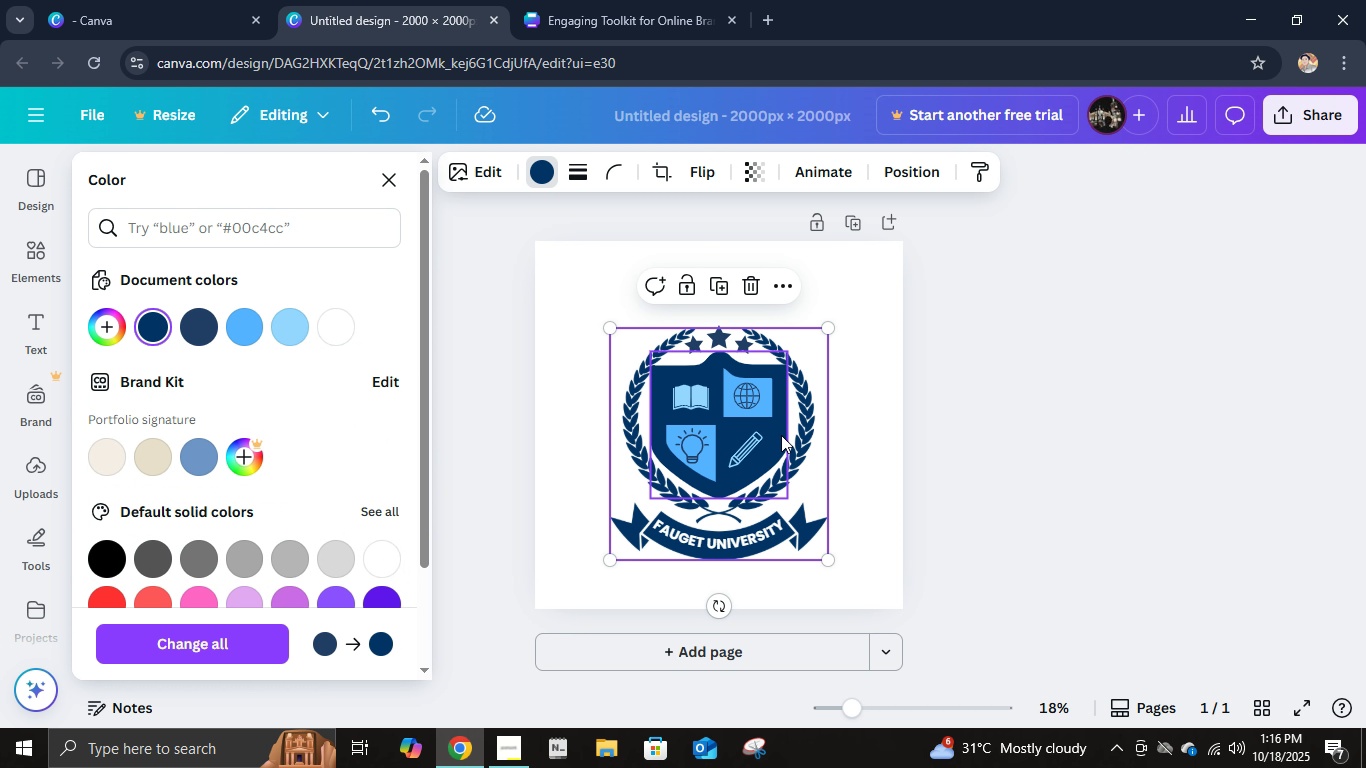 
left_click([781, 435])
 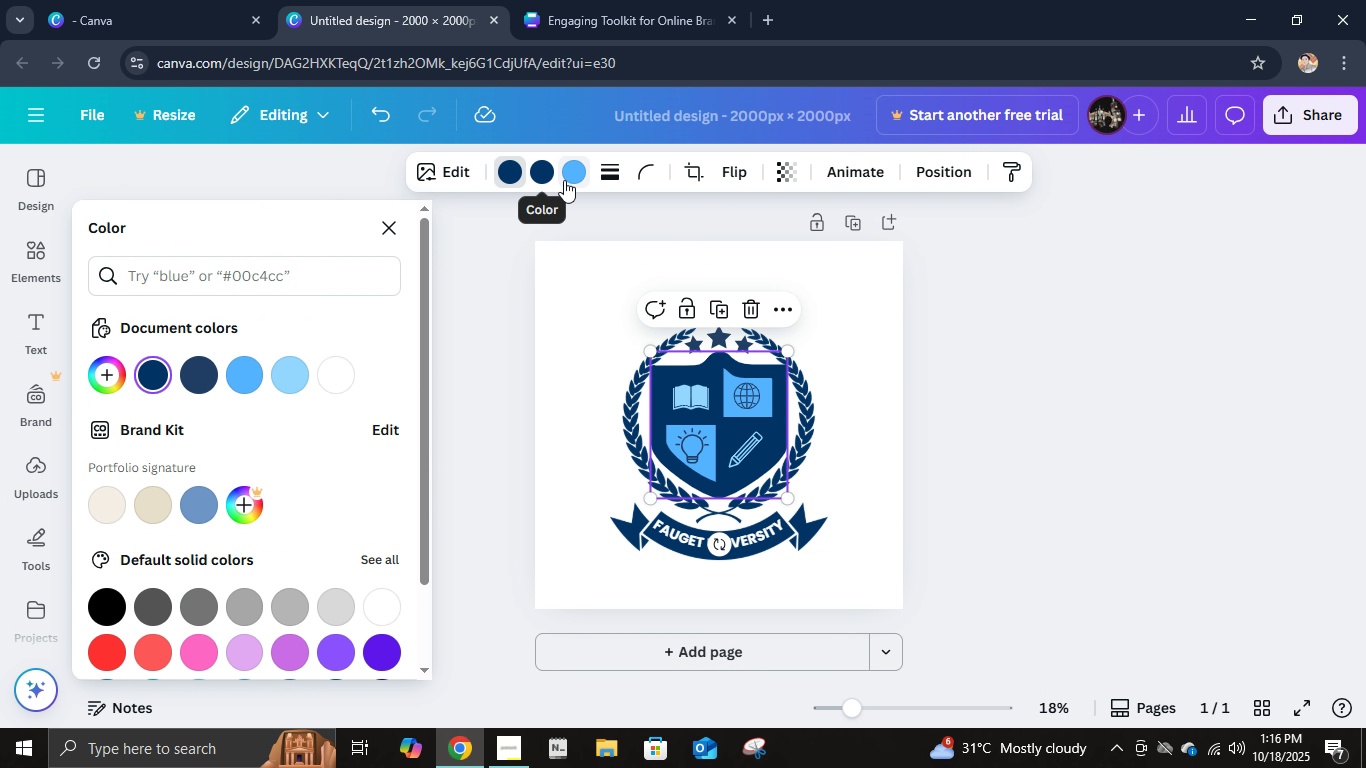 
left_click([564, 180])
 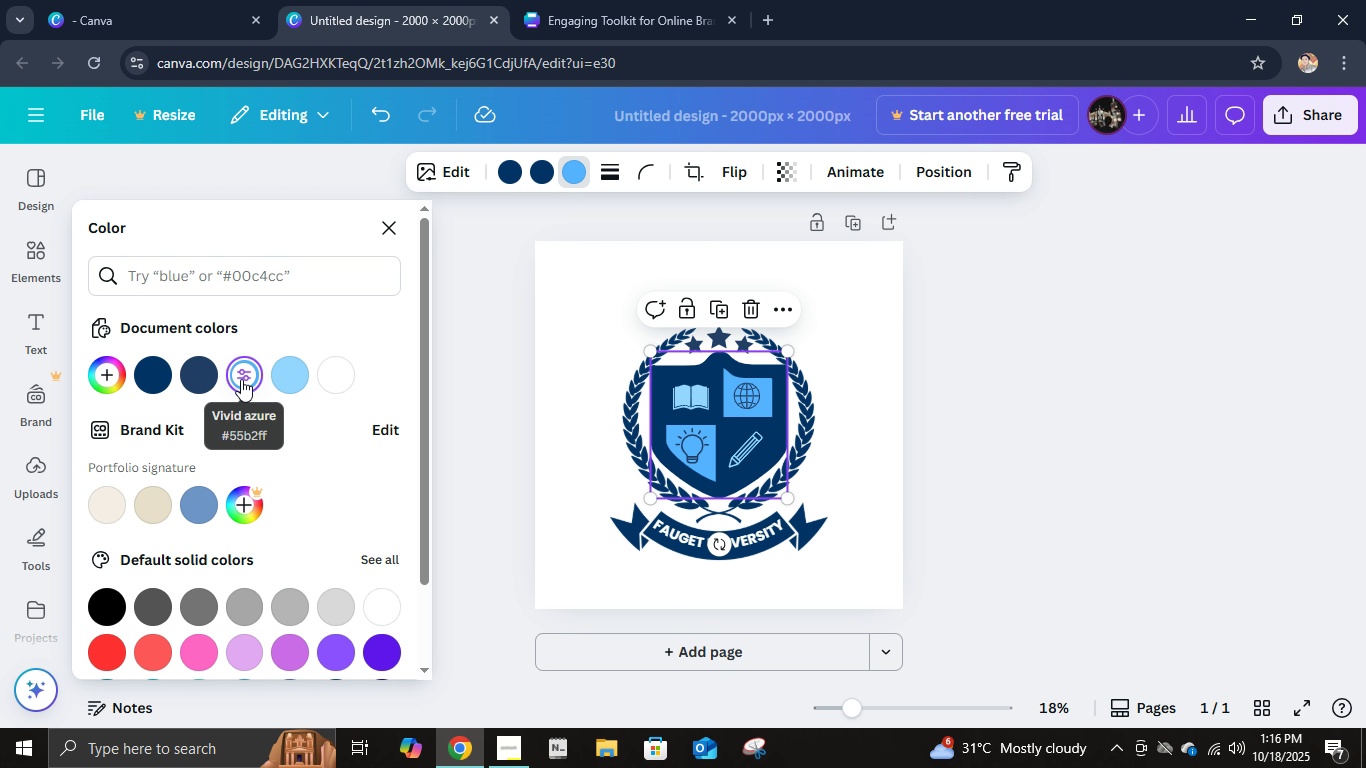 
left_click([241, 379])
 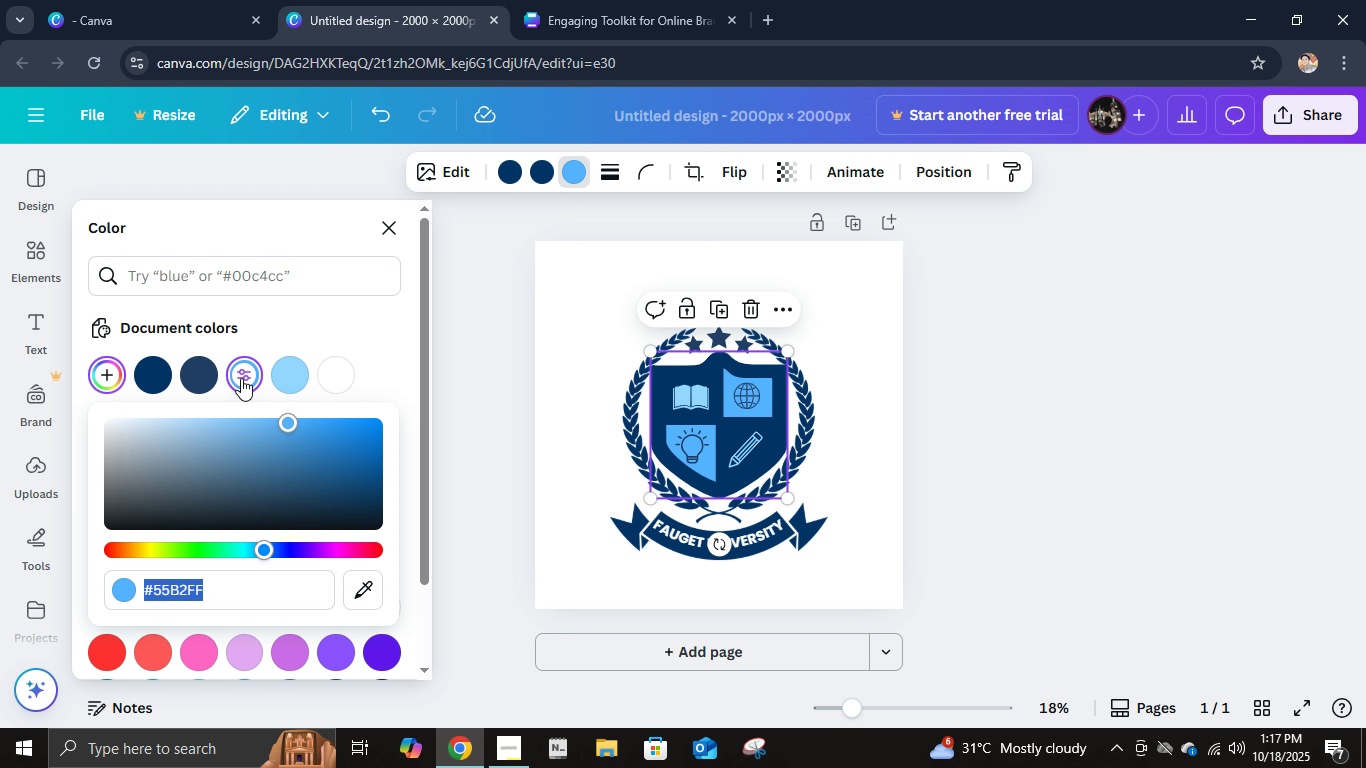 
left_click([241, 378])
 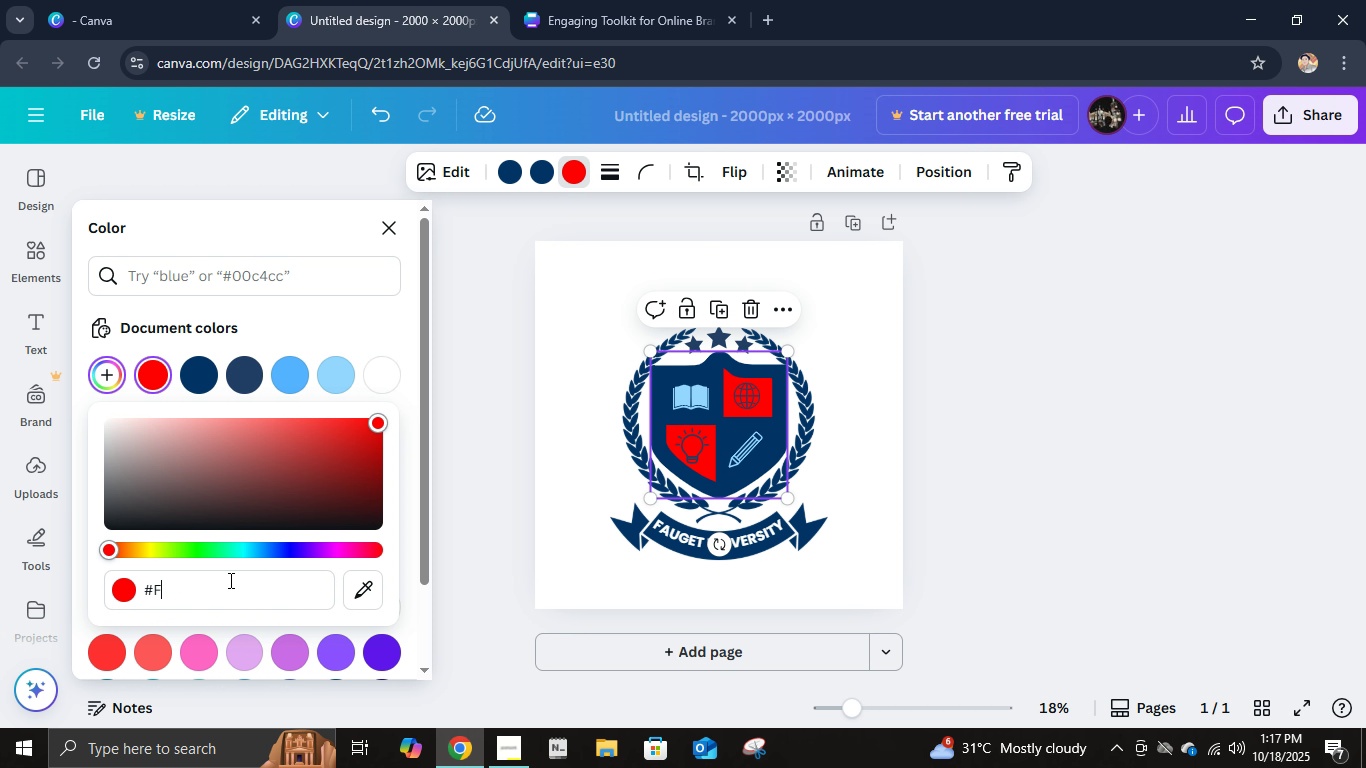 
type(ffd233)
 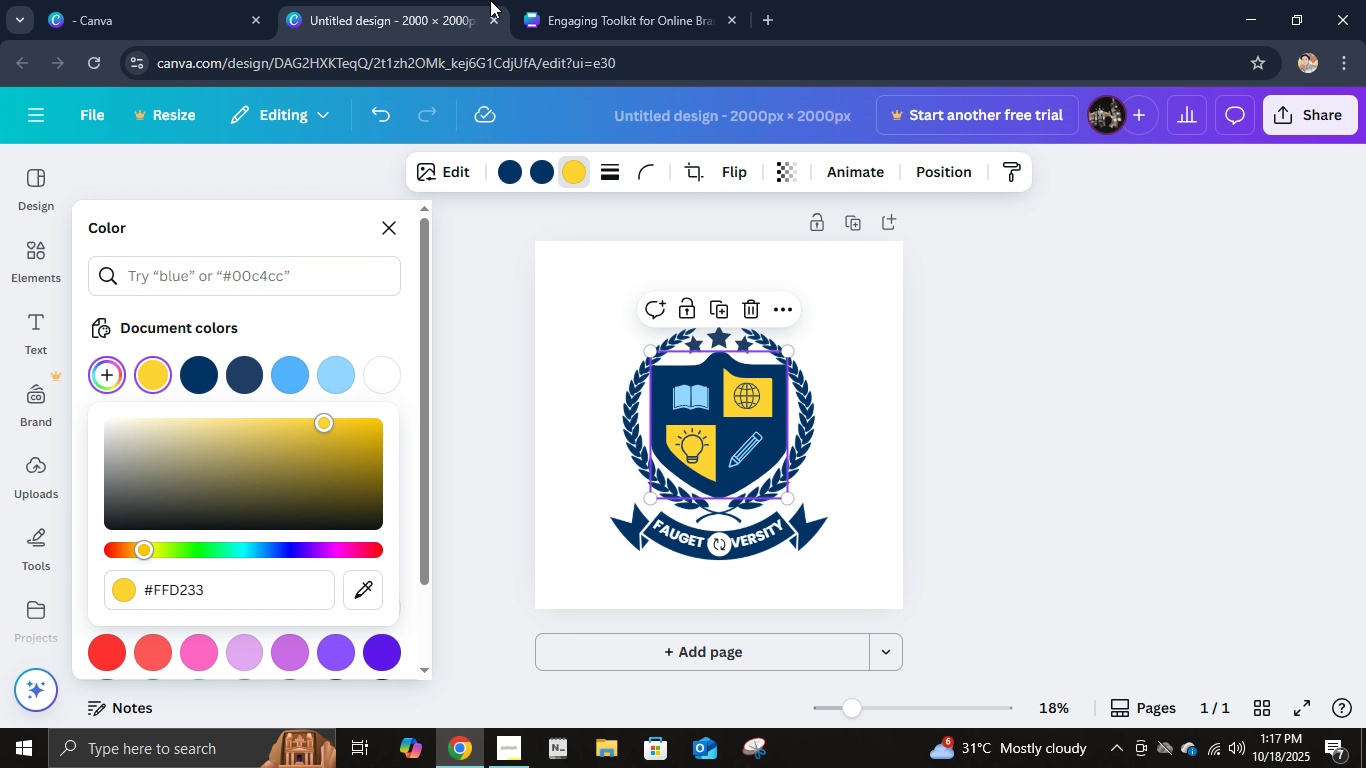 
left_click([589, 0])
 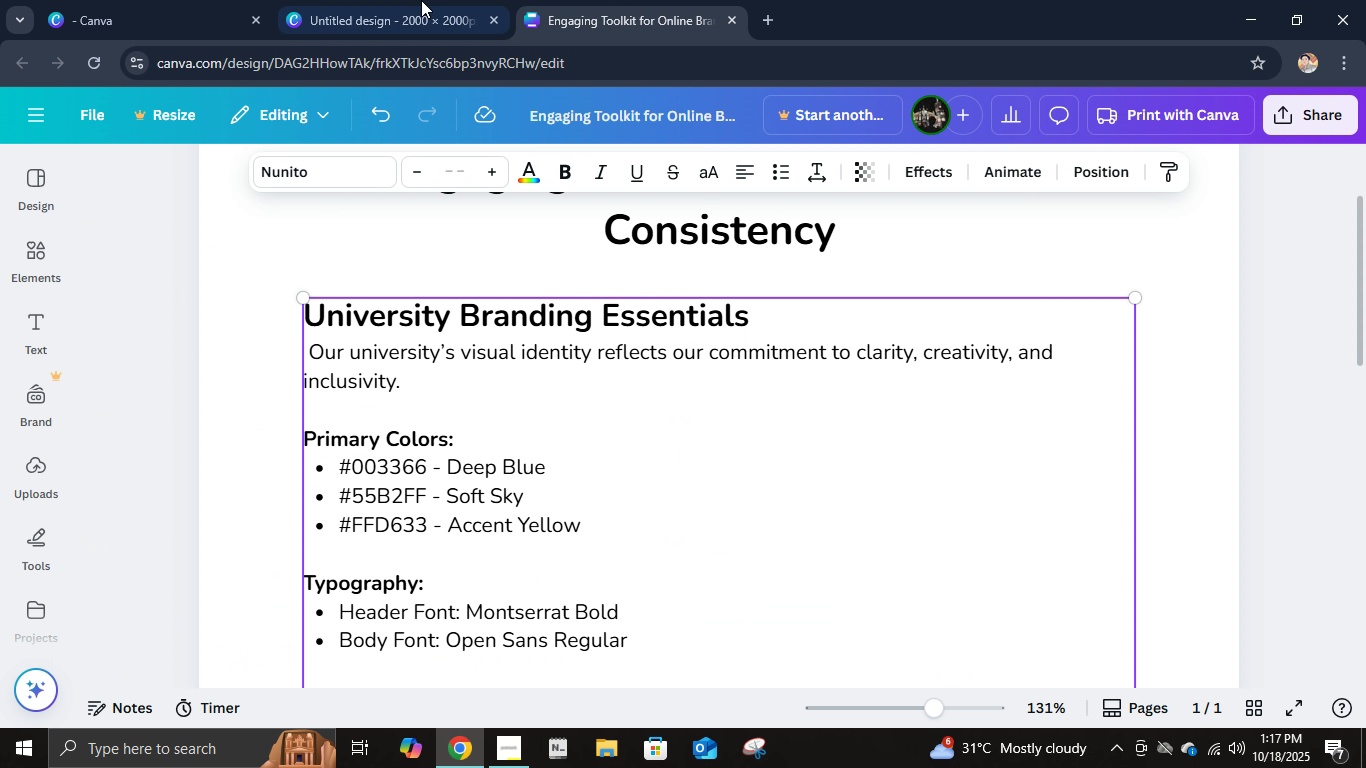 
left_click([418, 0])
 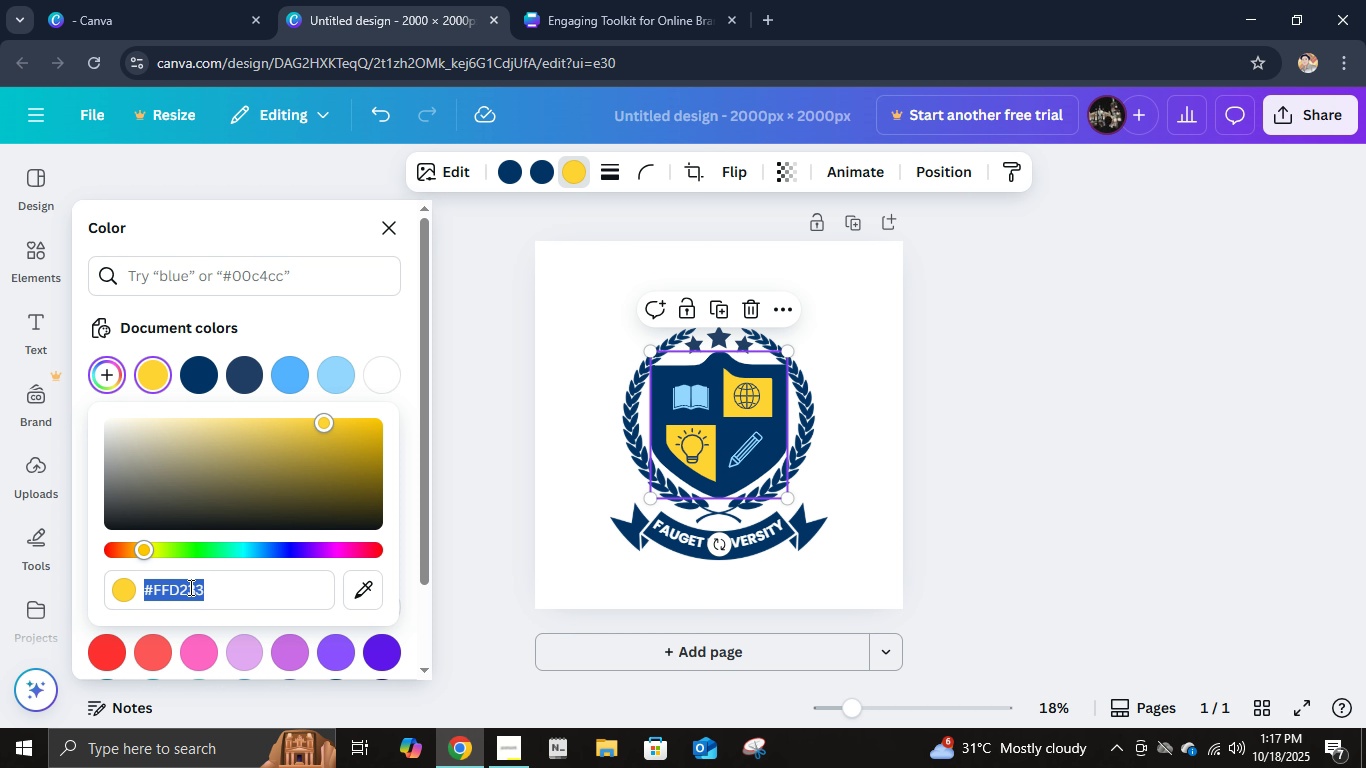 
left_click([189, 587])
 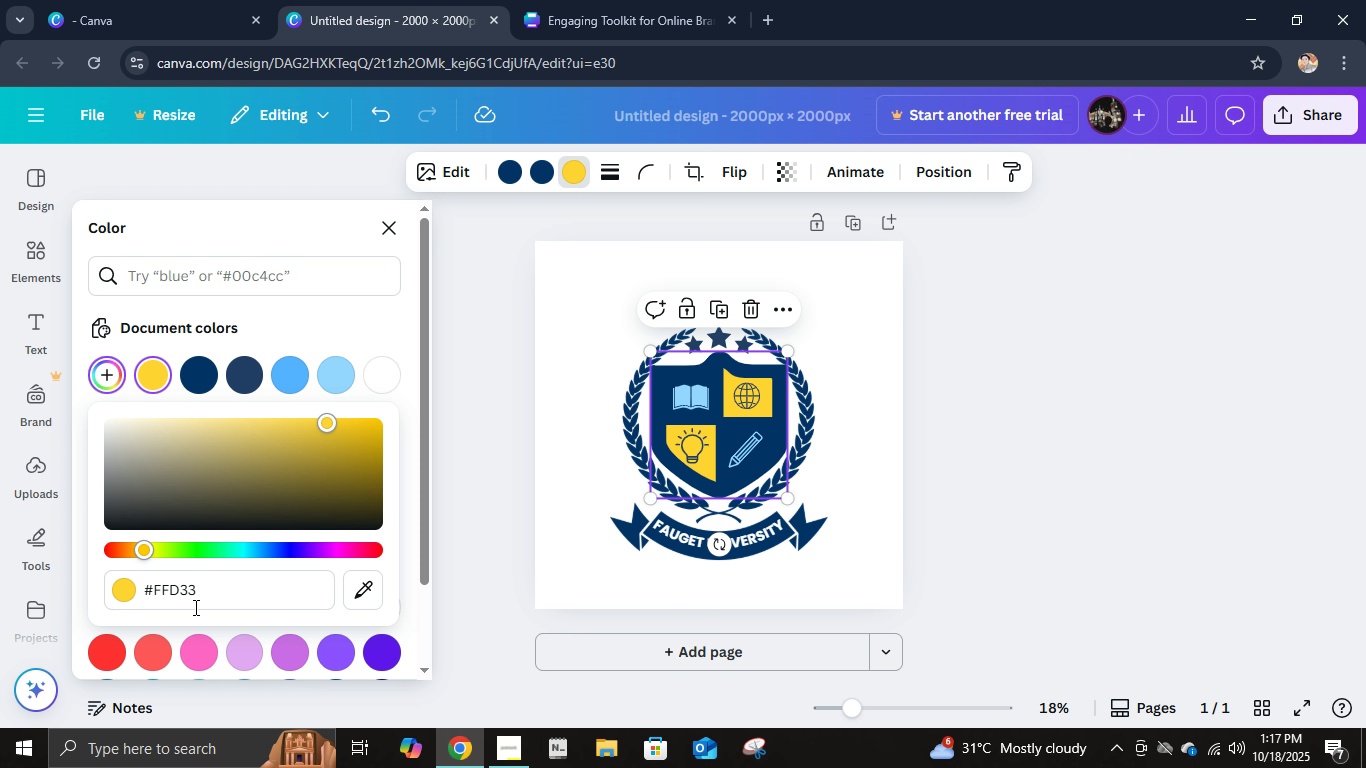 
key(Backspace)
 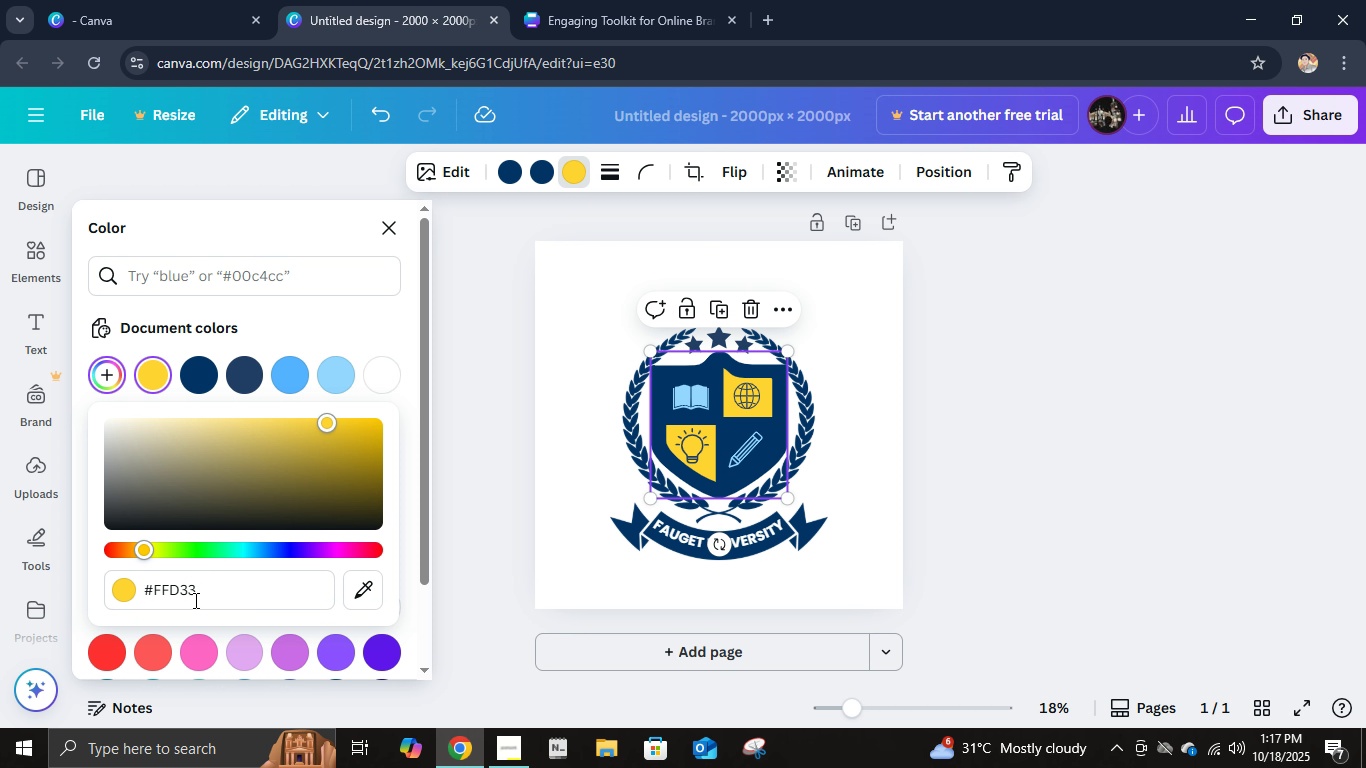 
key(6)
 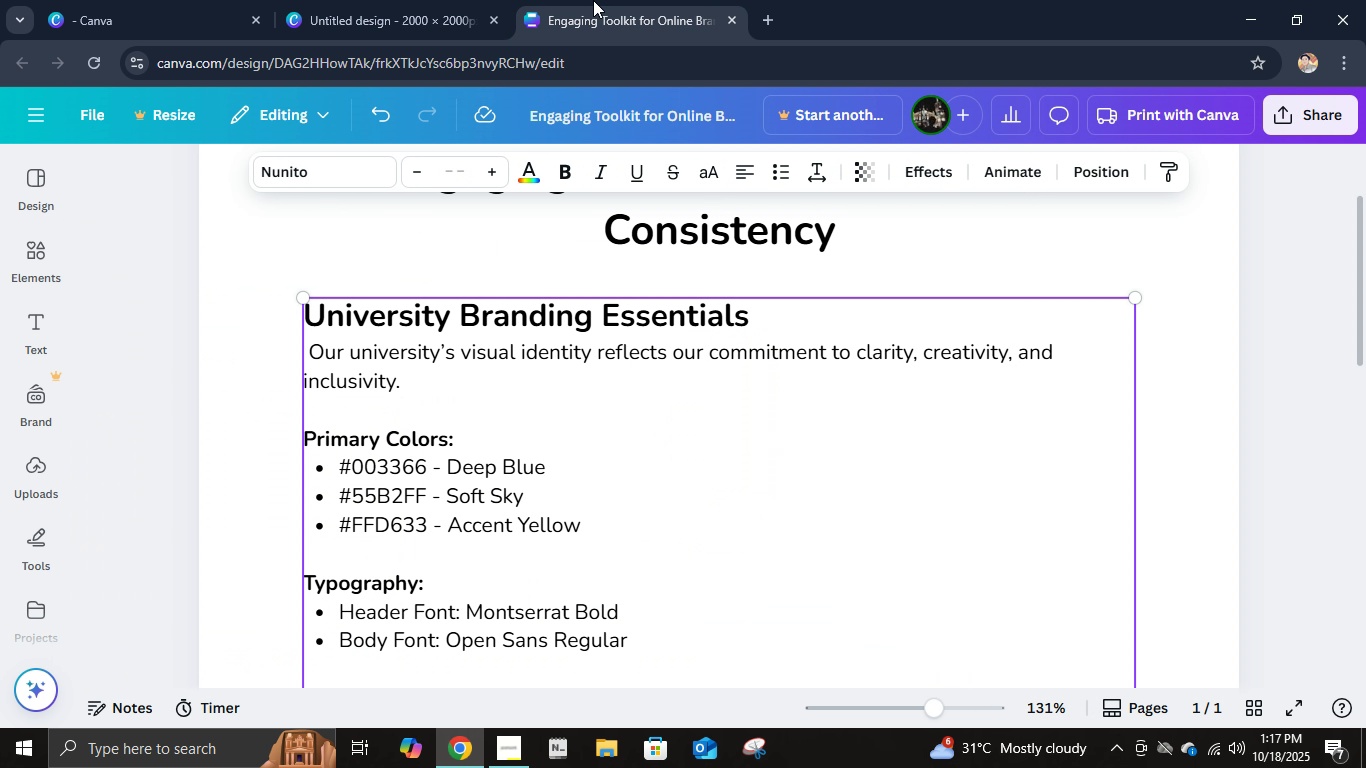 
left_click([593, 0])
 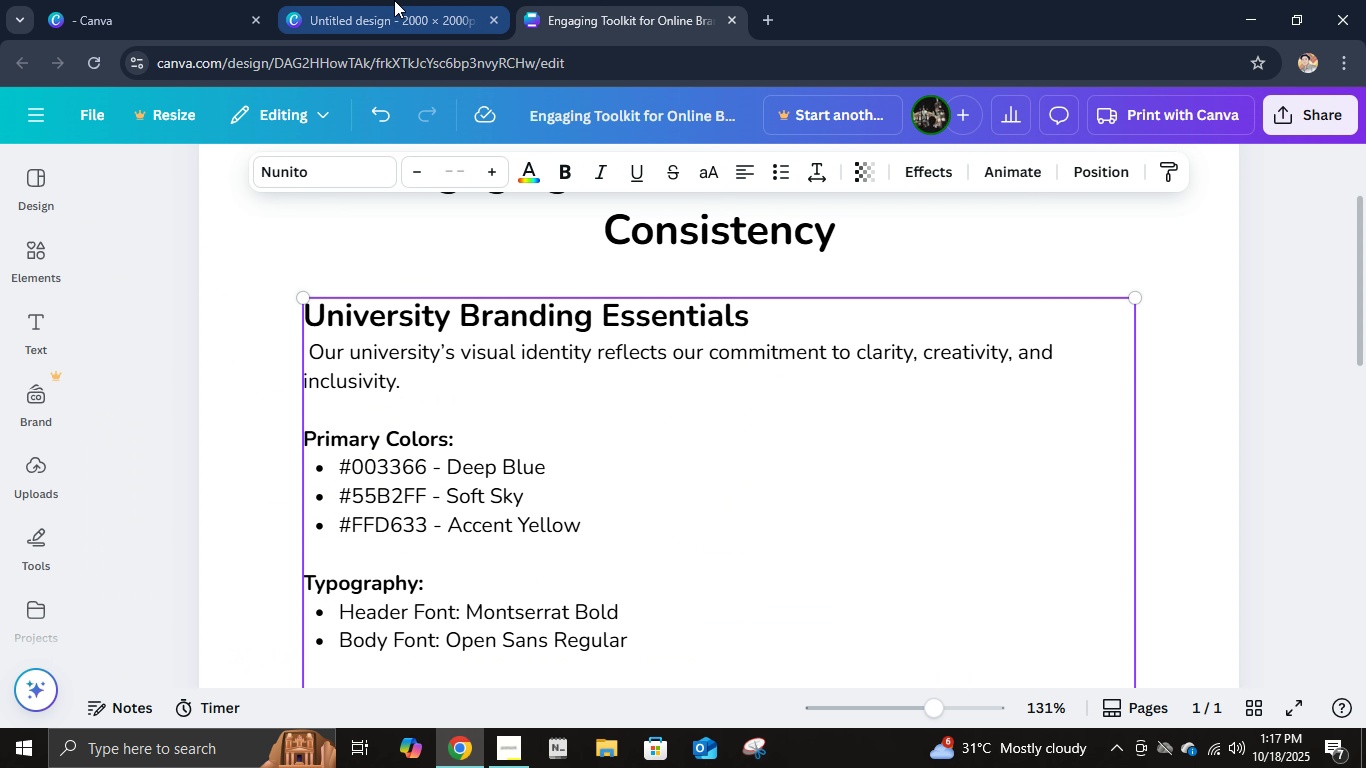 
left_click([394, 0])
 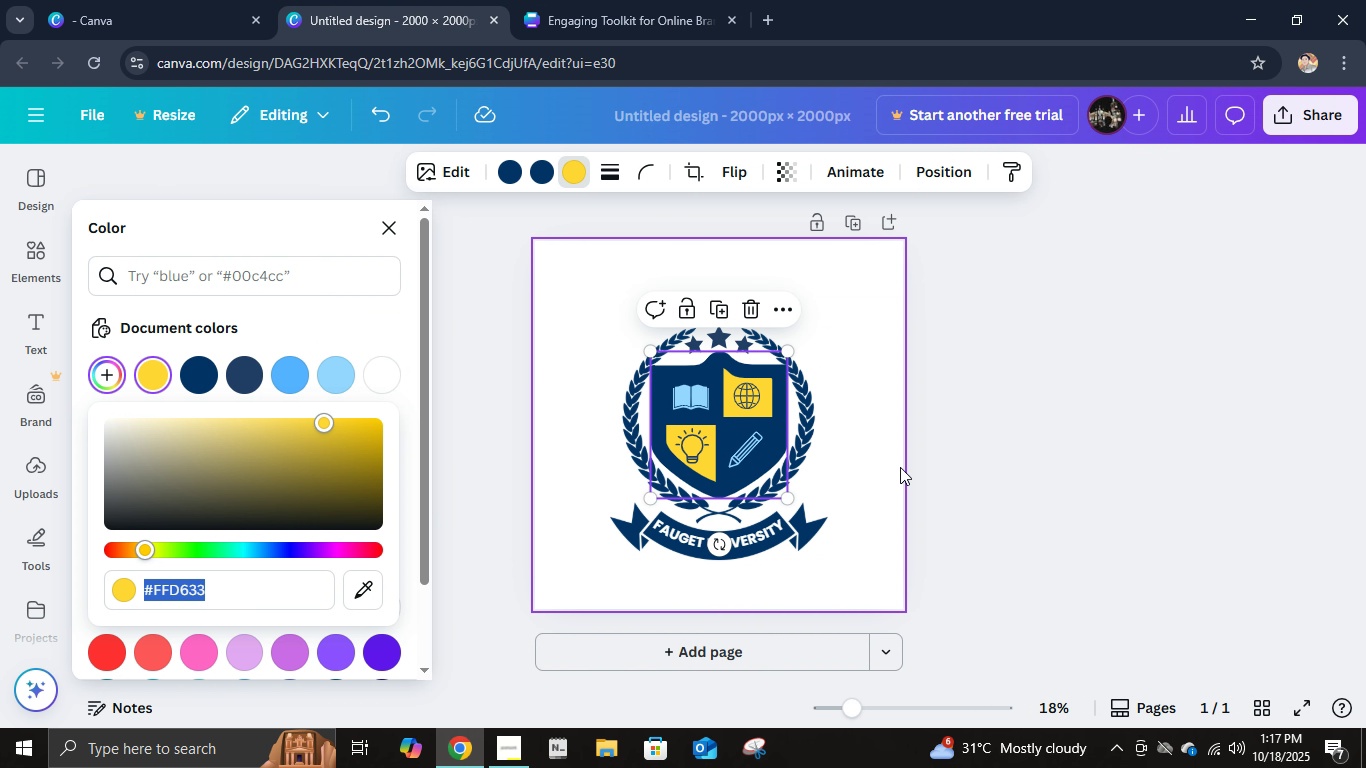 
left_click([966, 444])
 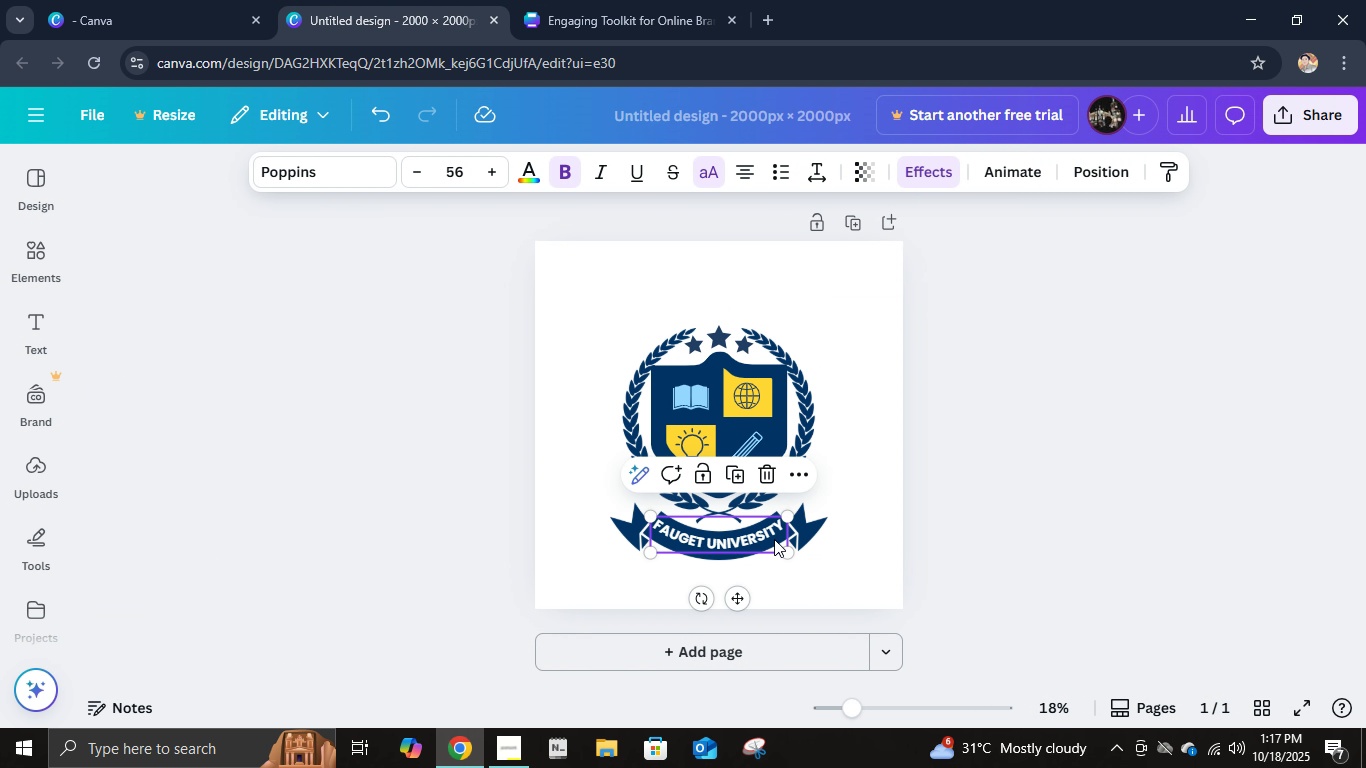 
left_click([774, 539])
 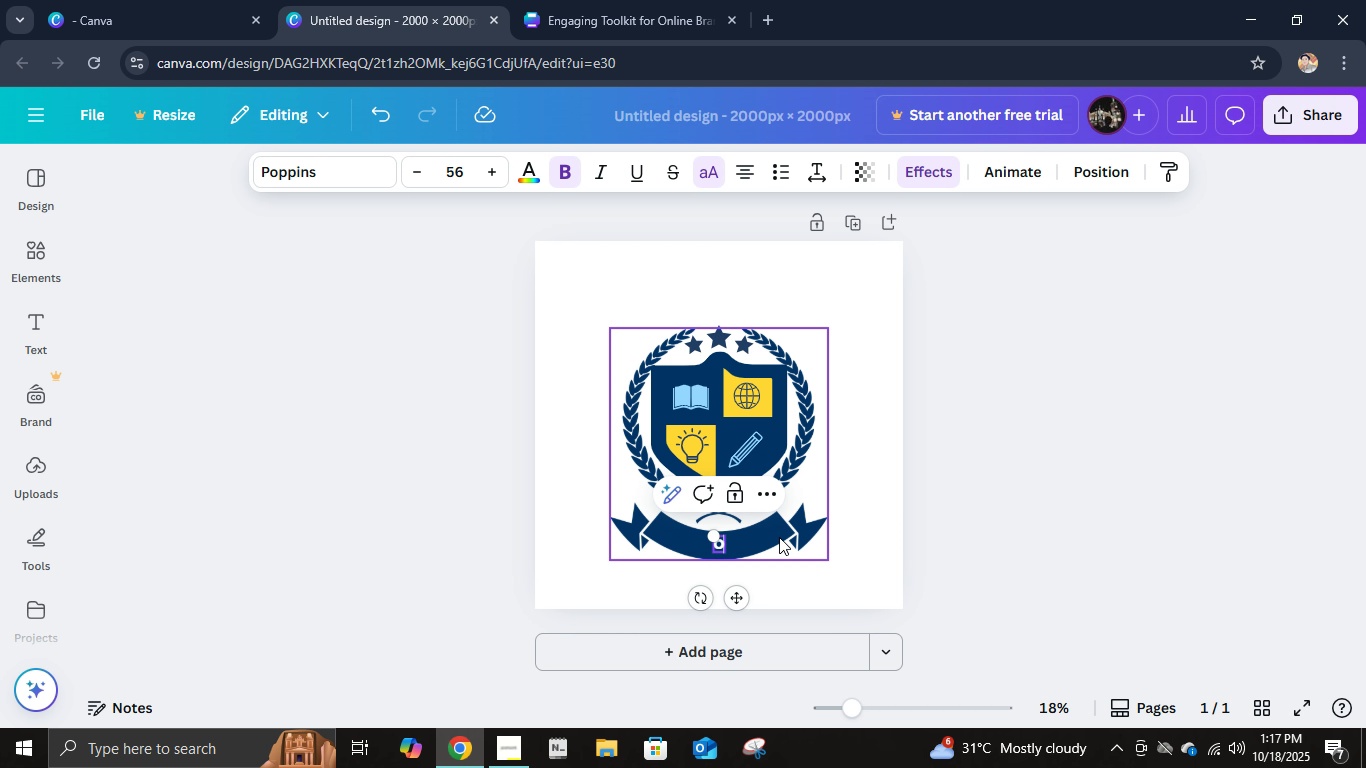 
type(Onlu)
key(Backspace)
type(ine university)
 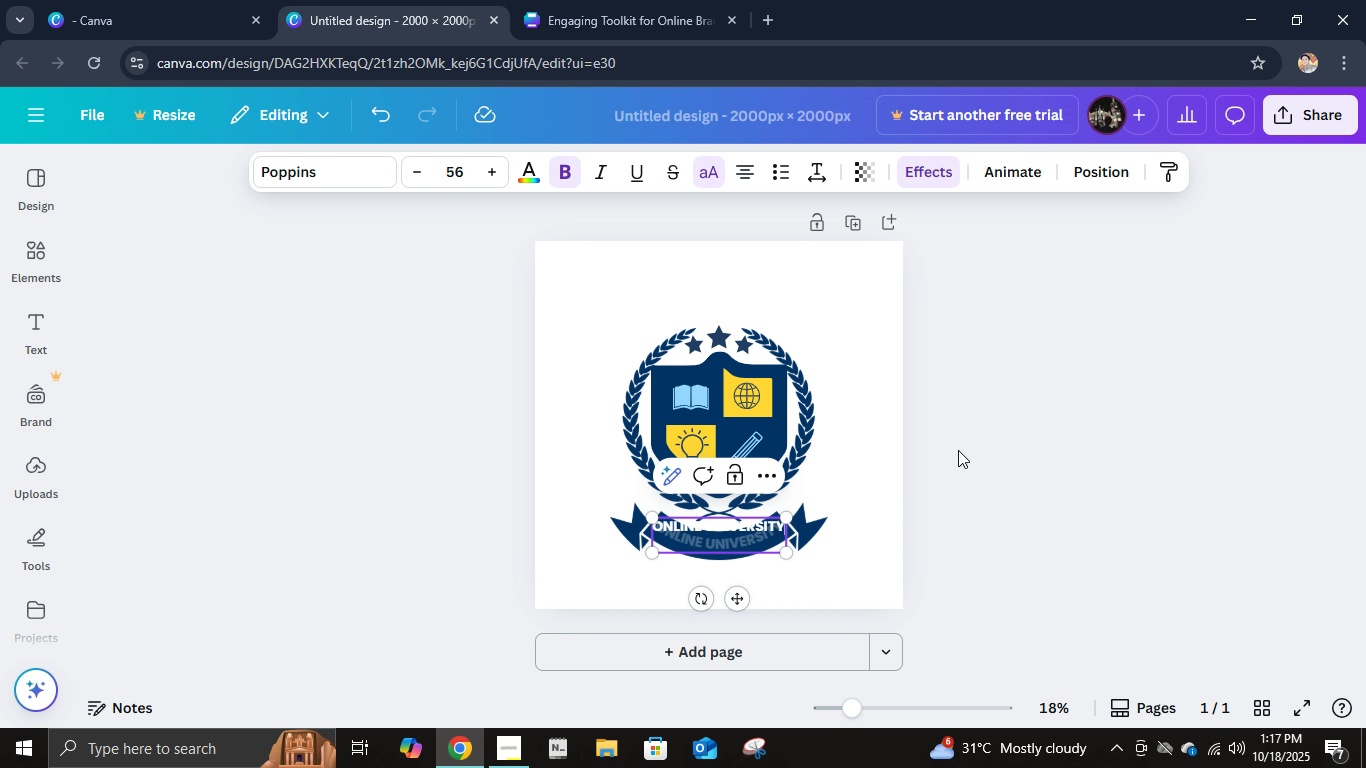 
left_click([958, 450])
 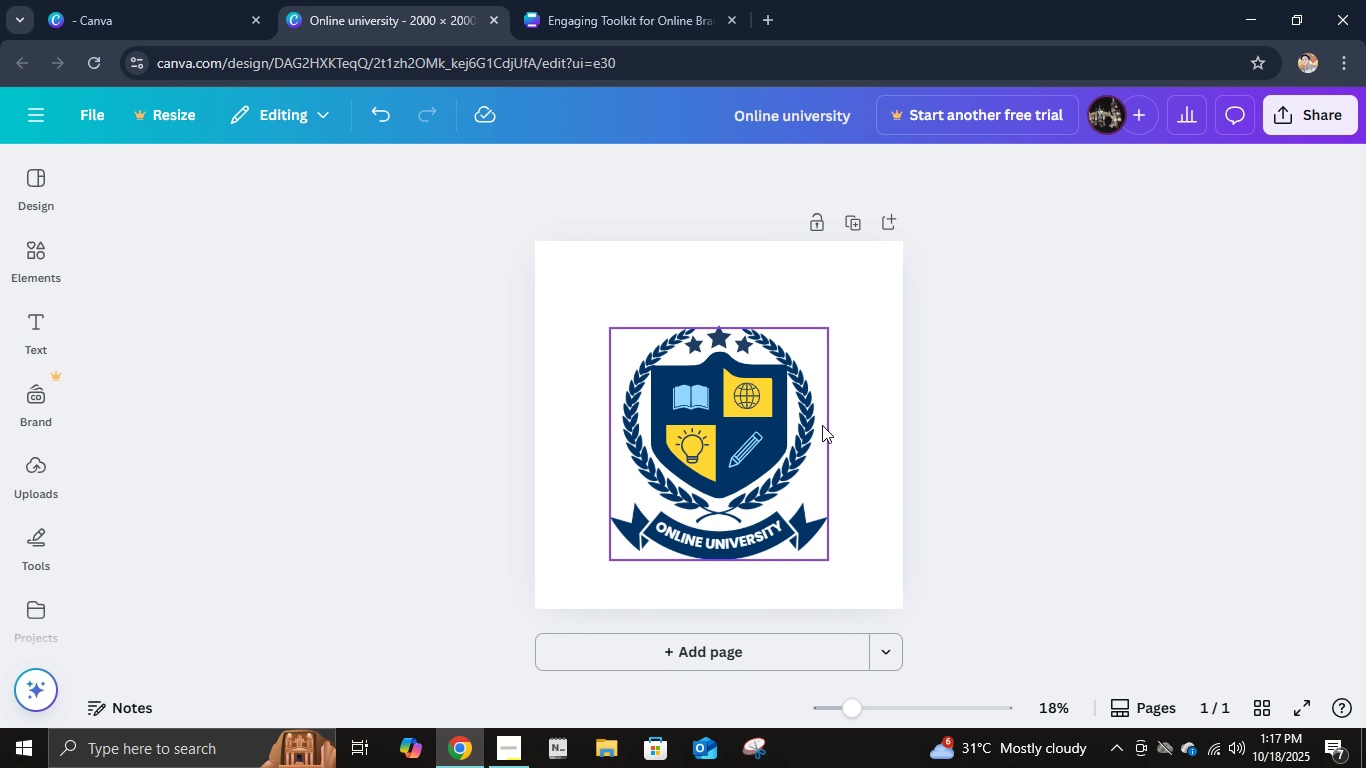 
left_click([821, 424])
 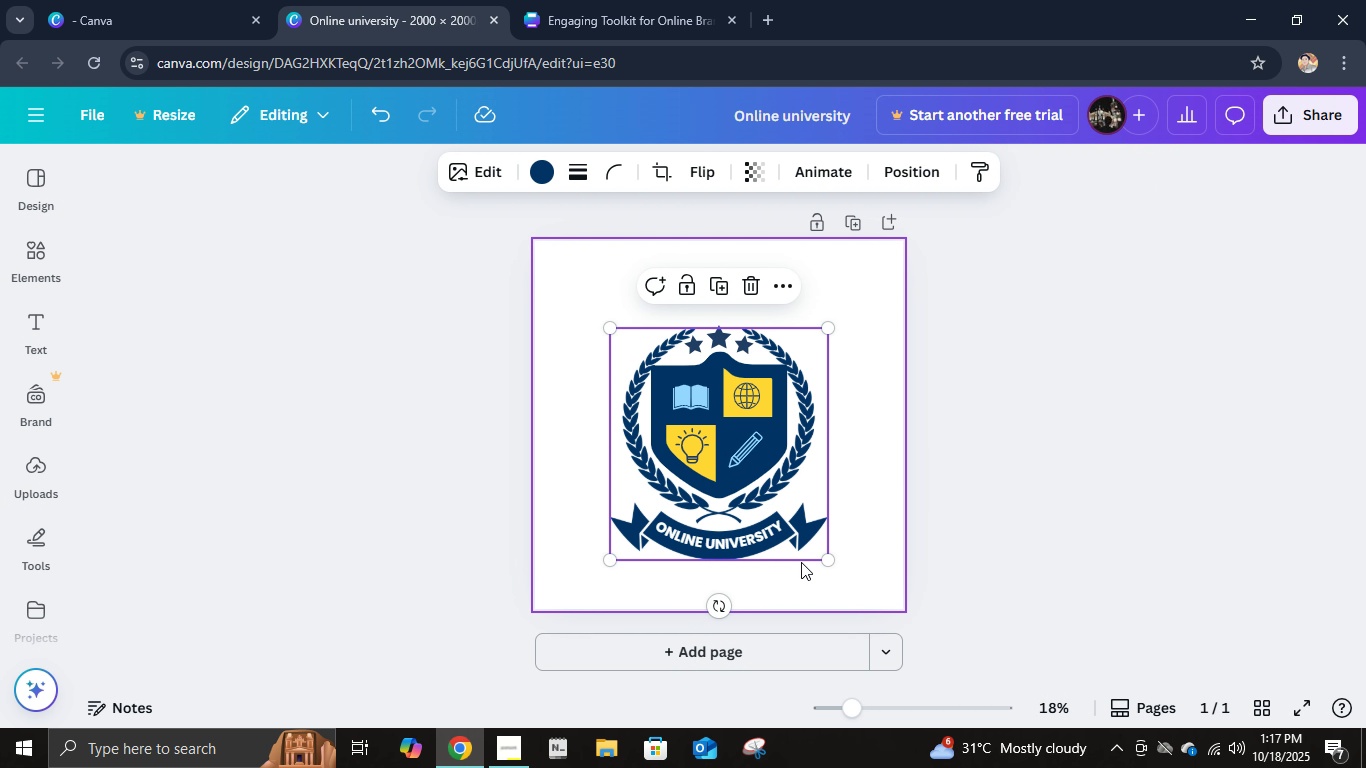 
key(Control+C)
 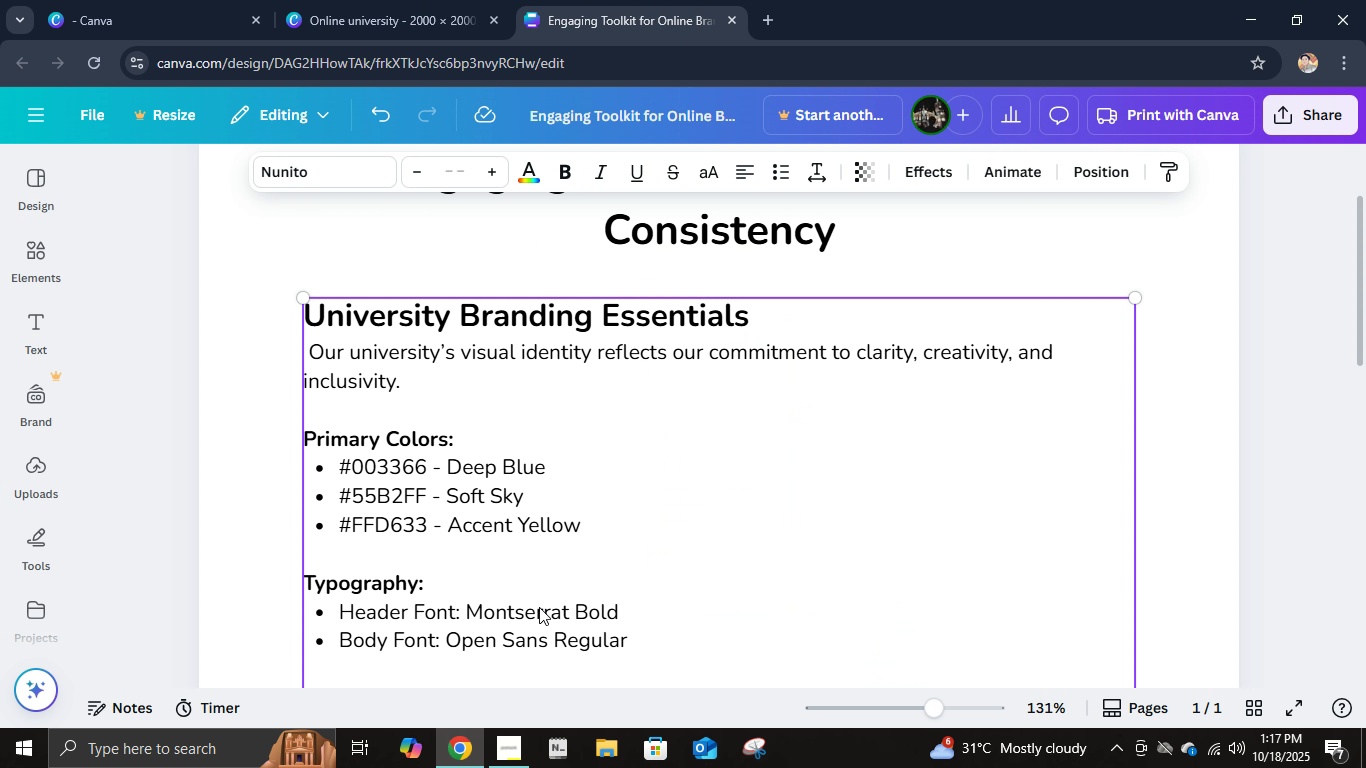 
scroll: coordinate [567, 501], scroll_direction: down, amount: 10.0
 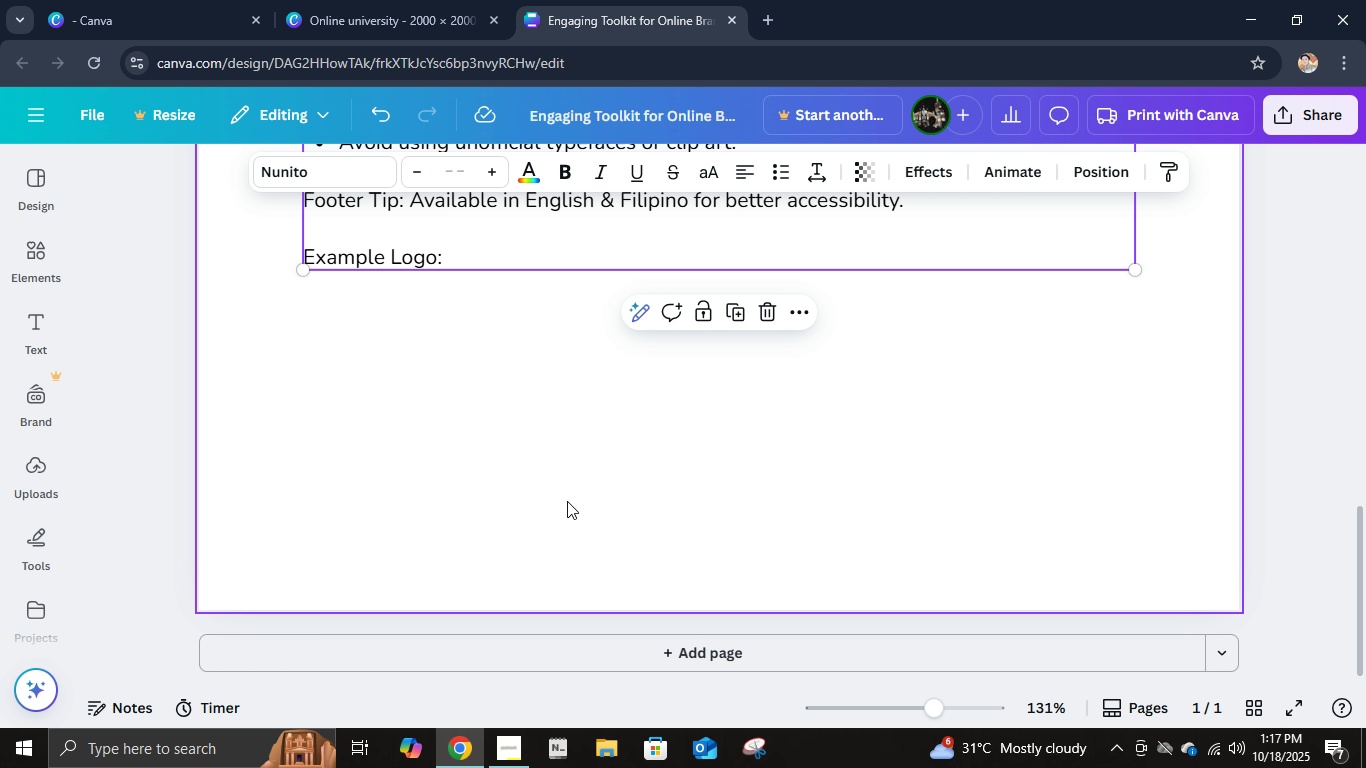 
key(Control+V)
 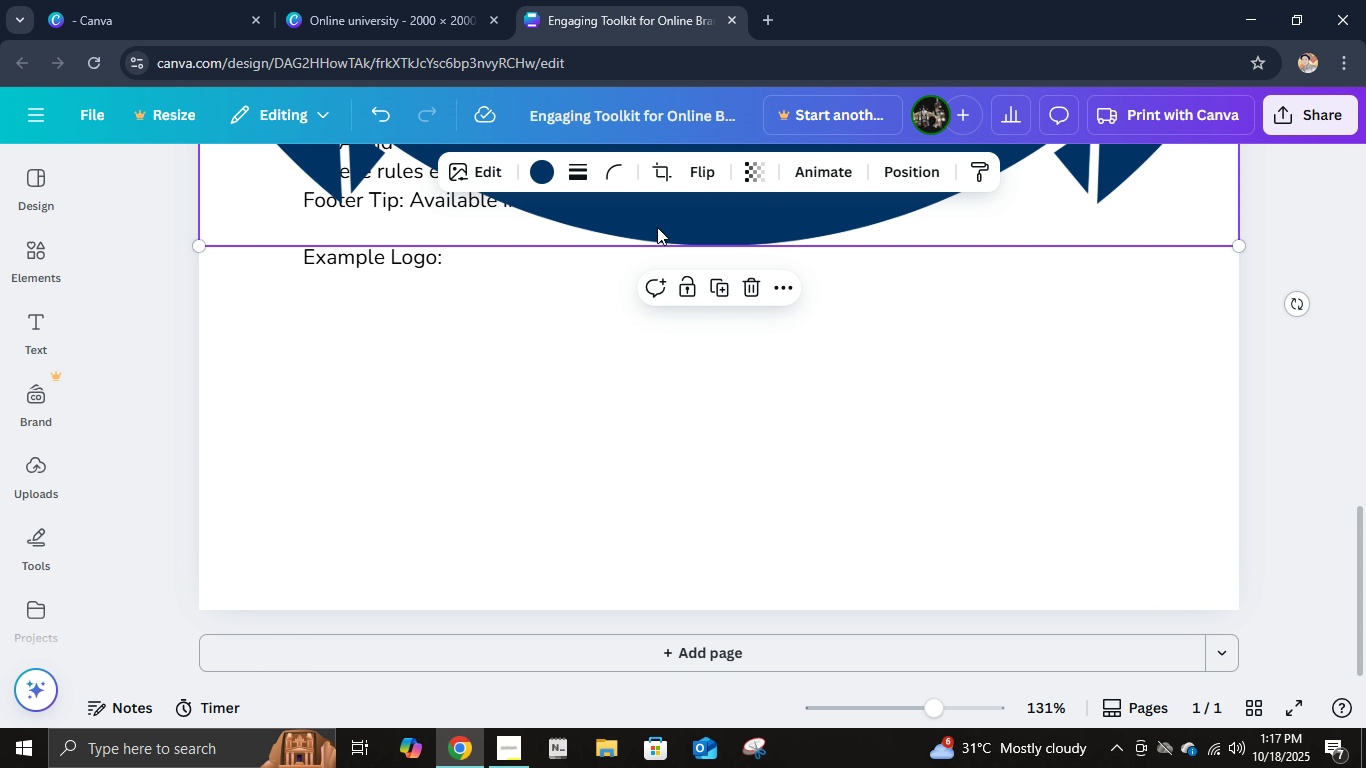 
hold_key(key=ControlLeft, duration=1.31)
scroll: coordinate [657, 335], scroll_direction: down, amount: 13.0
 